 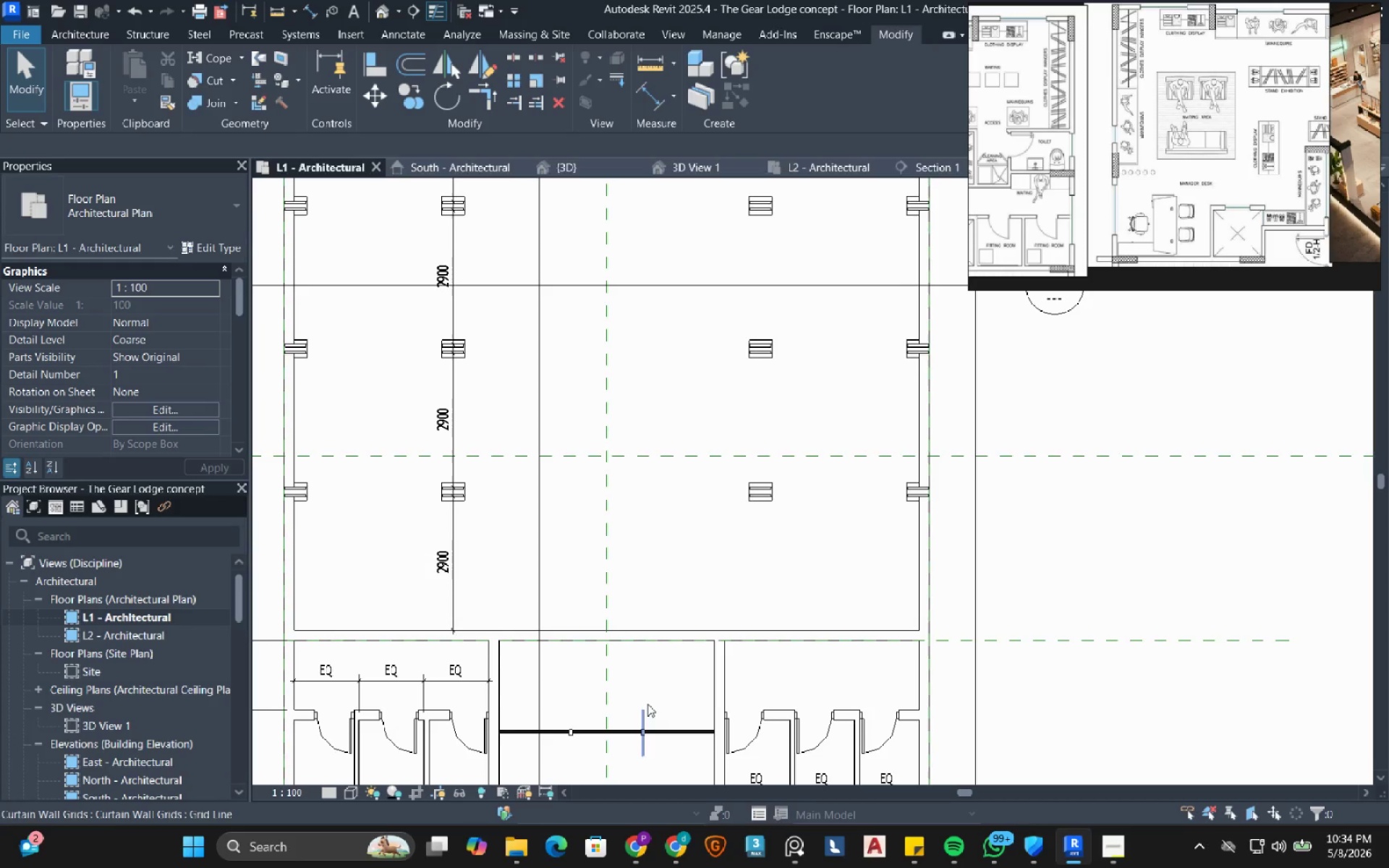 
mouse_move([605, 574])
 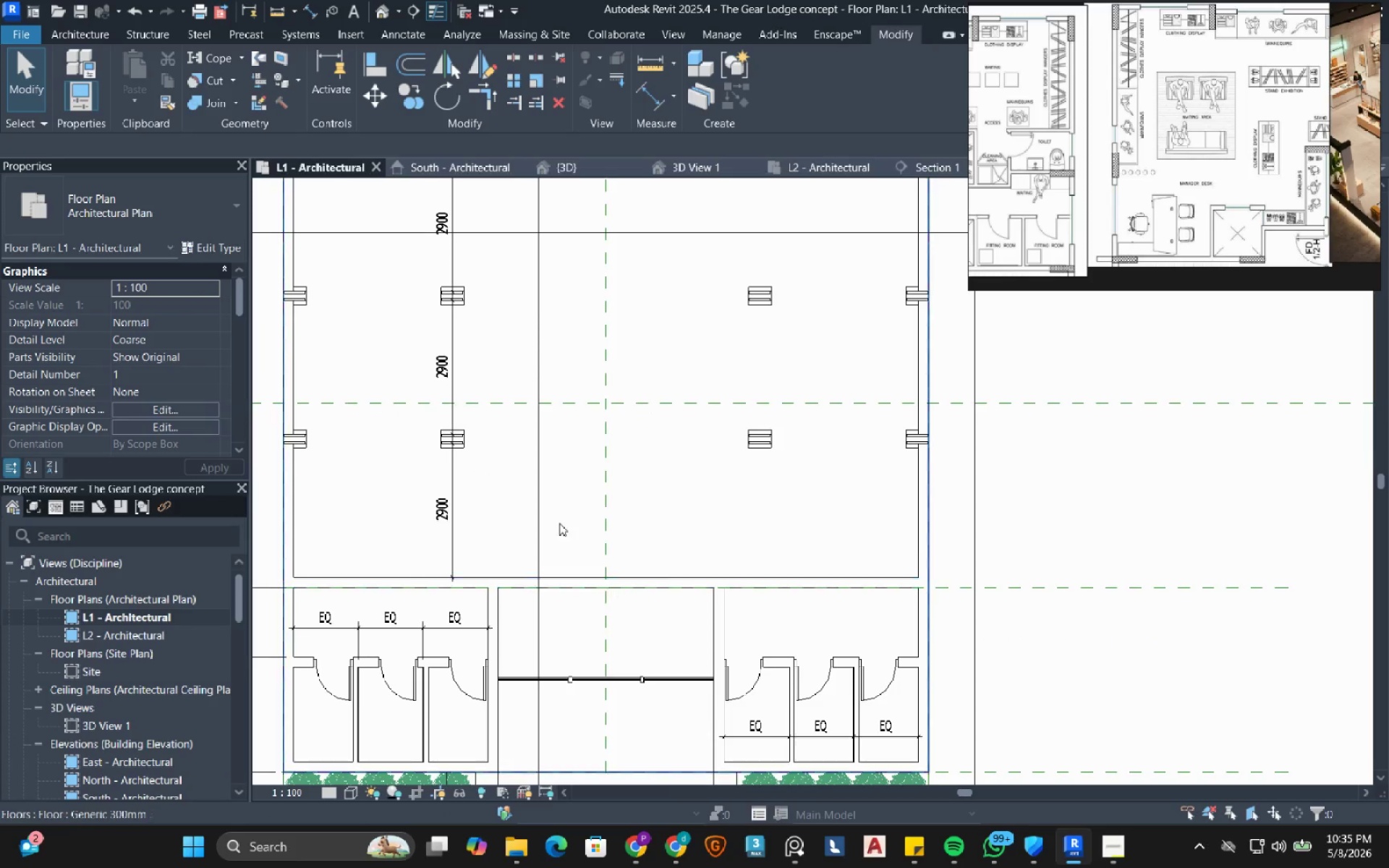 
mouse_move([565, 512])
 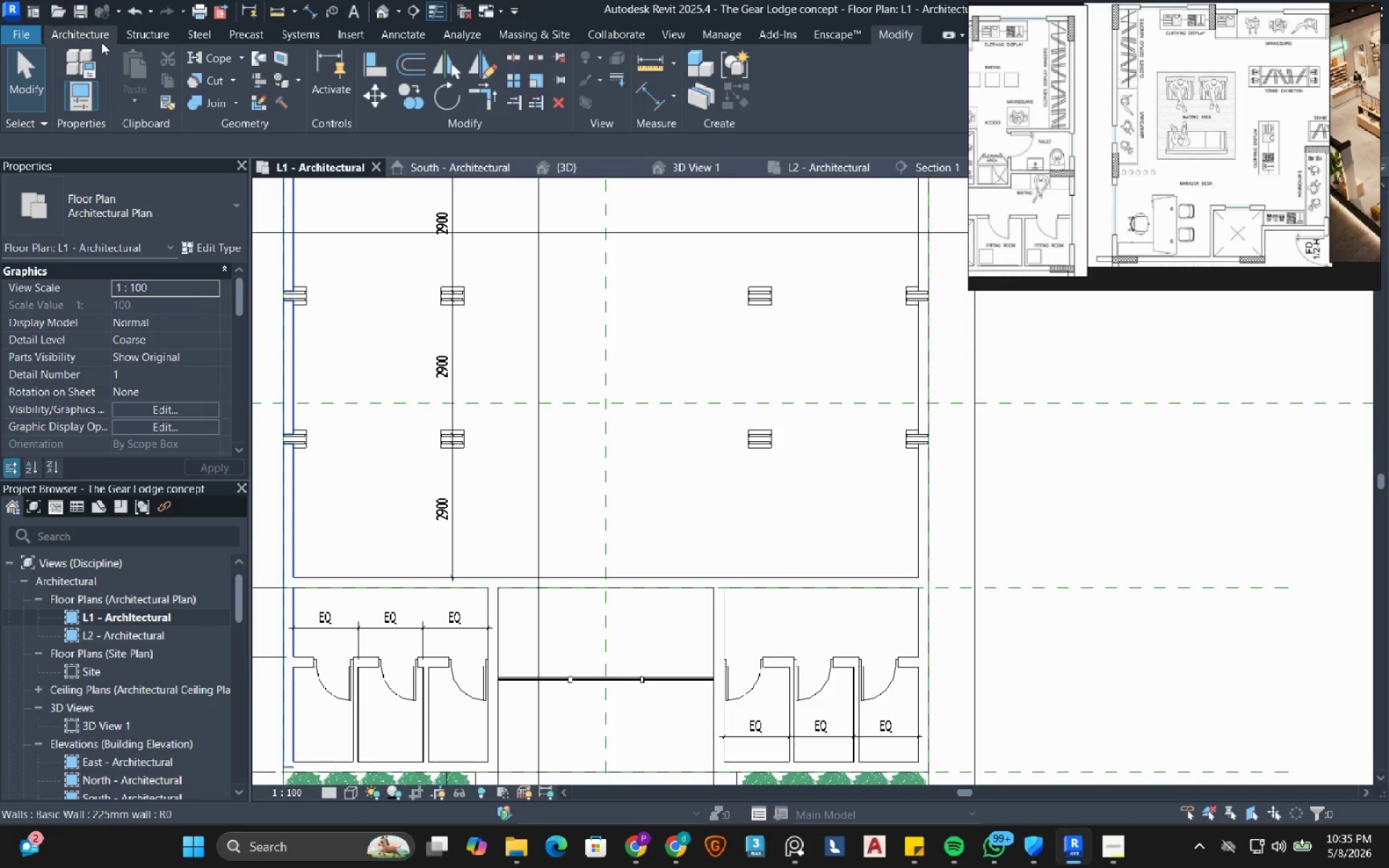 
left_click([88, 34])
 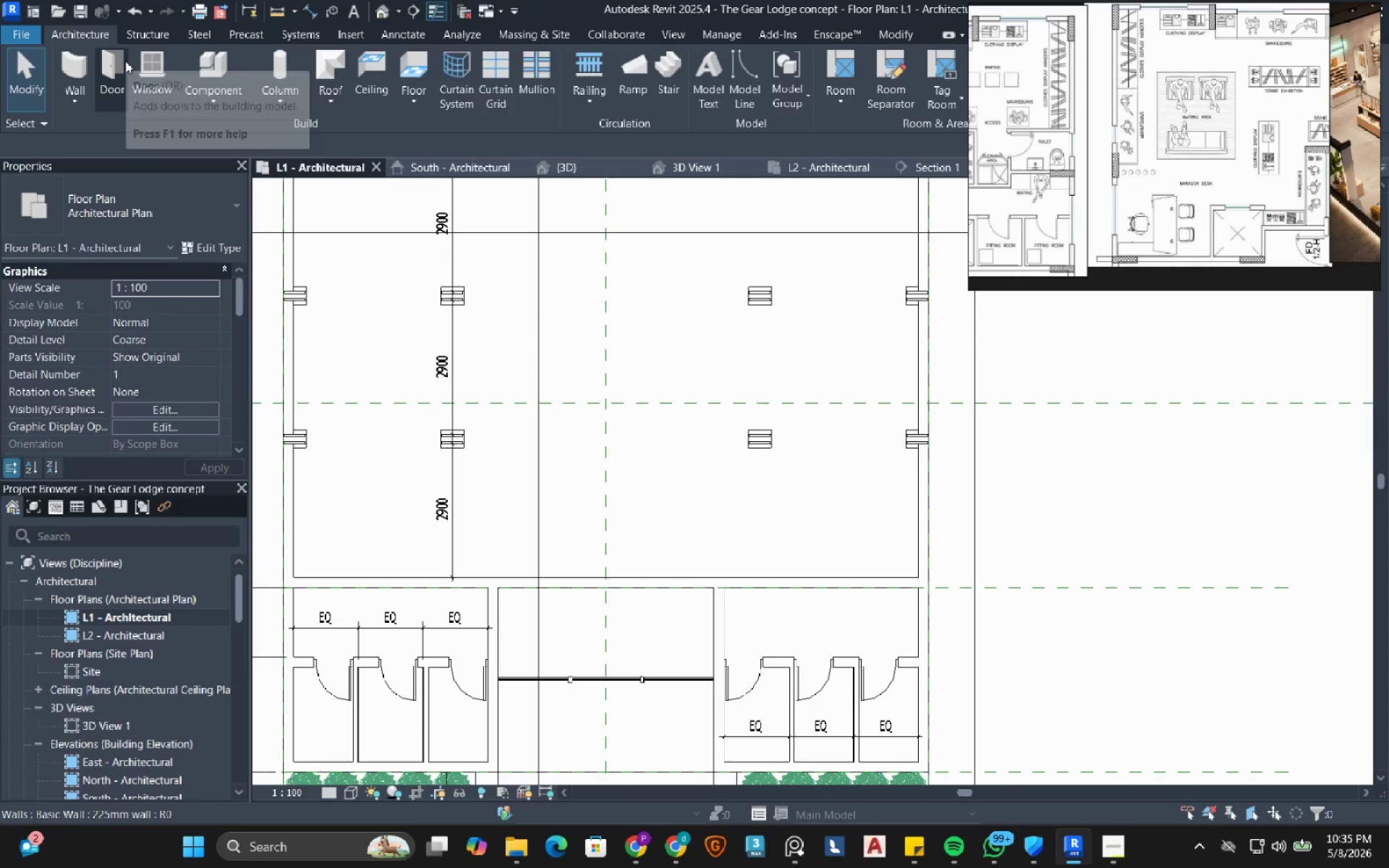 
left_click([125, 61])
 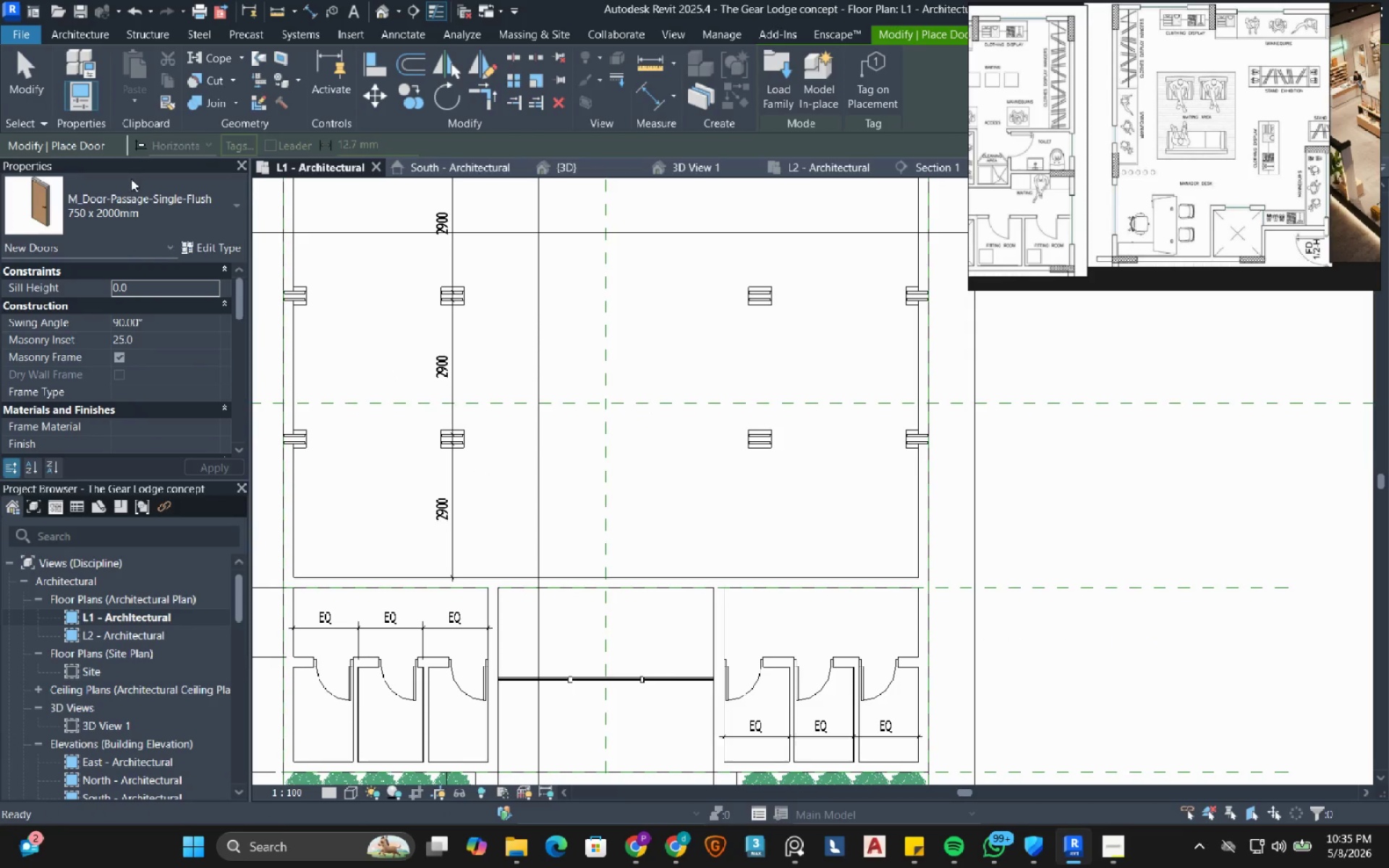 
left_click([131, 196])
 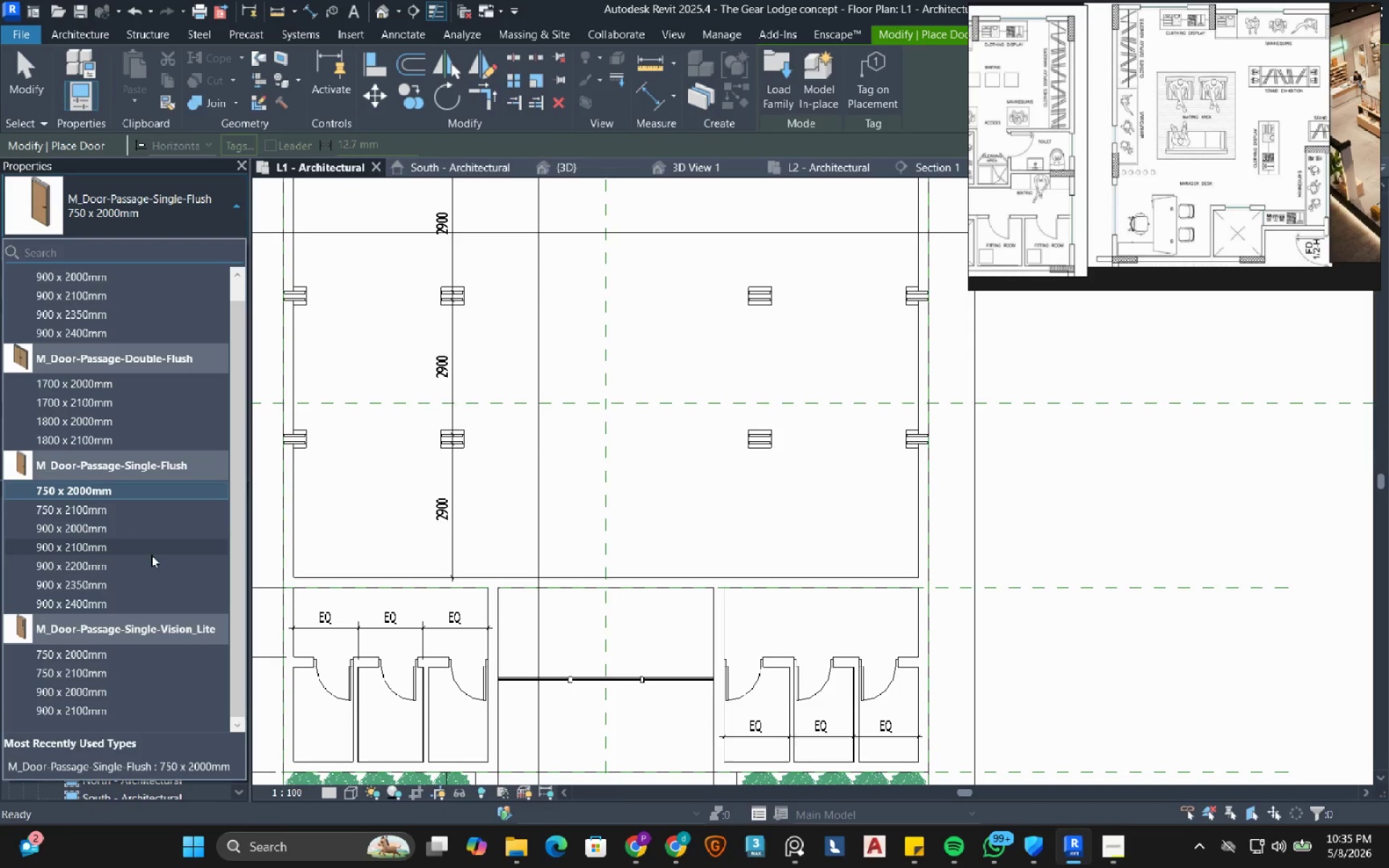 
scroll: coordinate [145, 565], scroll_direction: up, amount: 4.0
 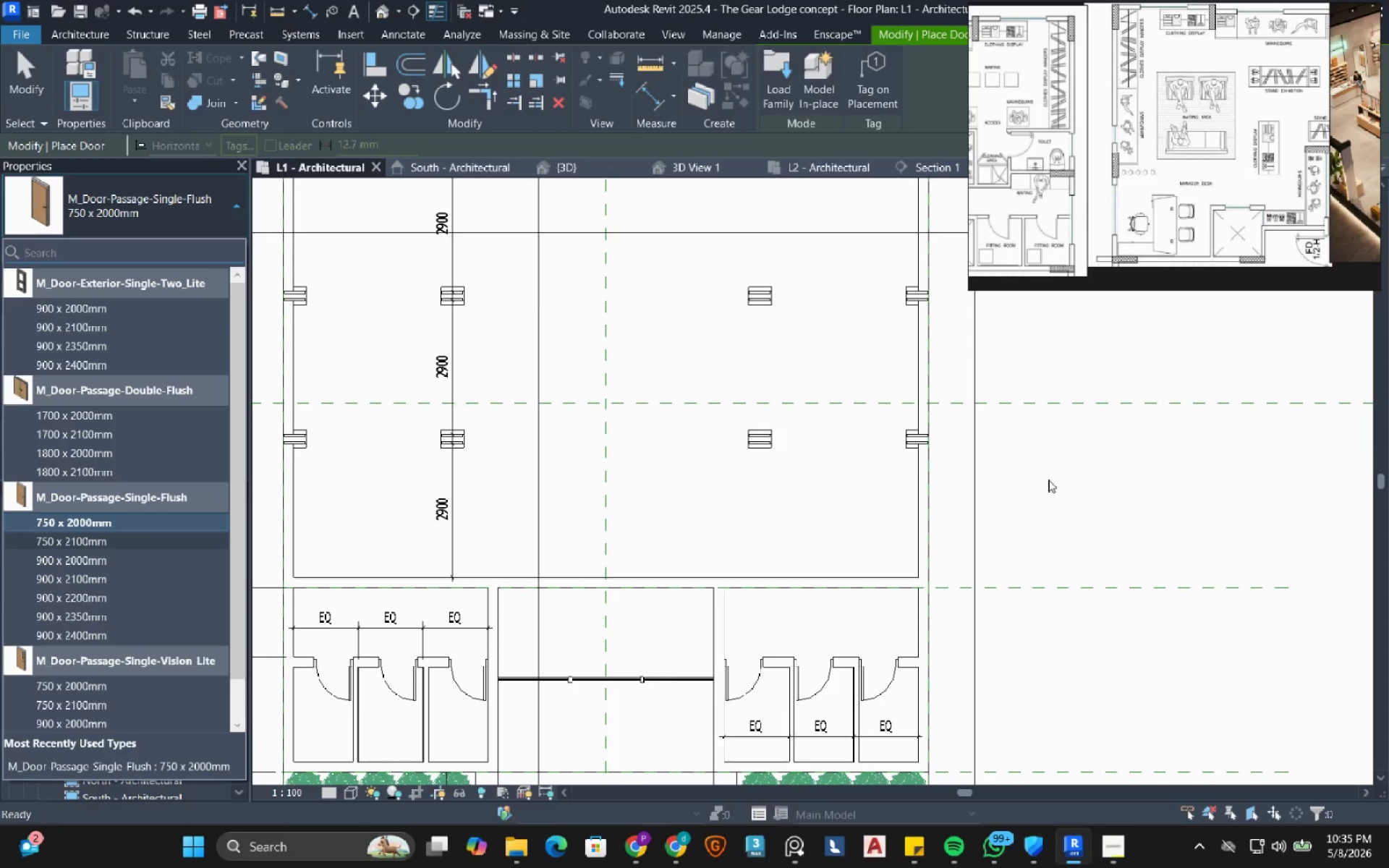 
left_click([1050, 480])
 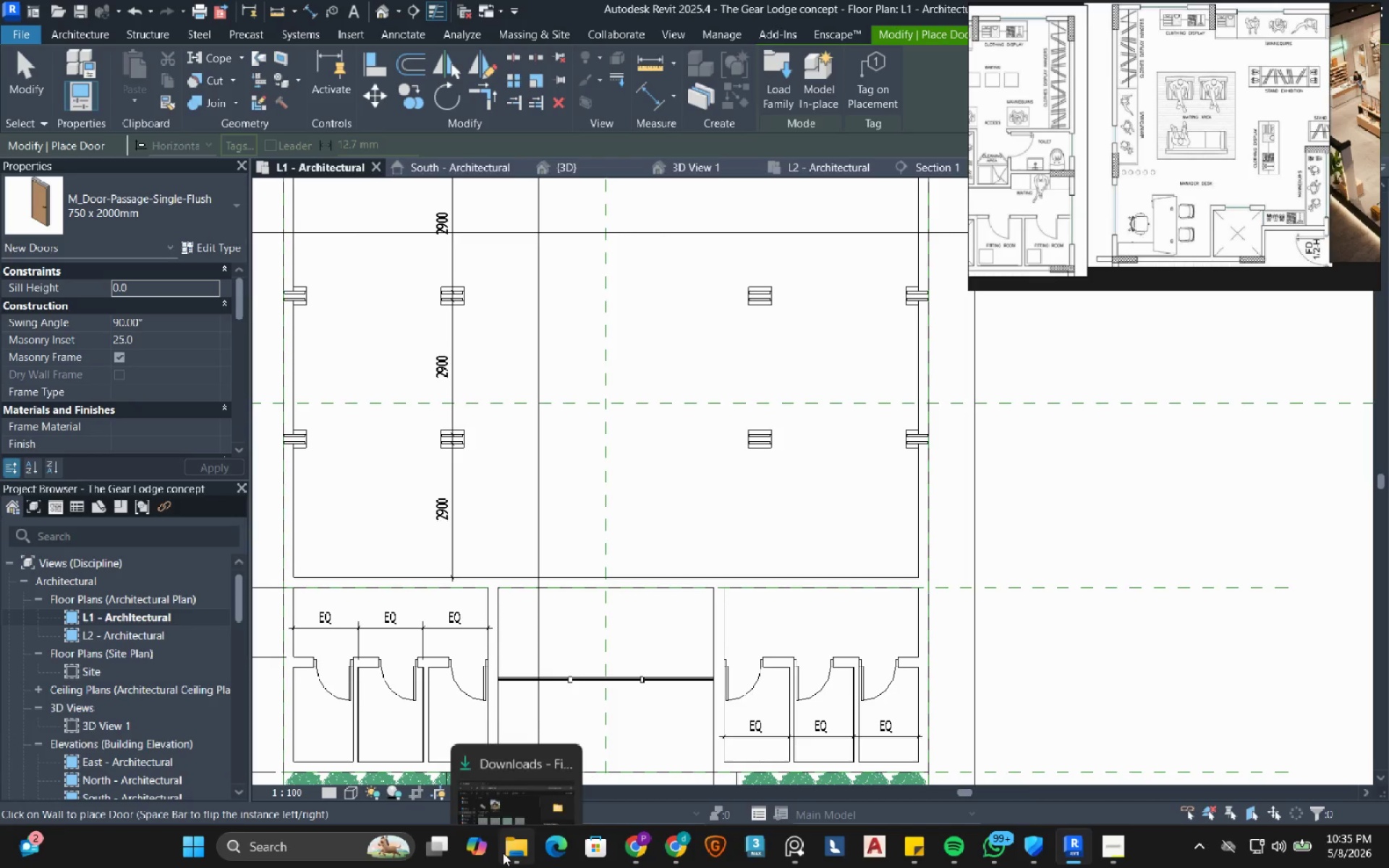 
left_click([510, 751])
 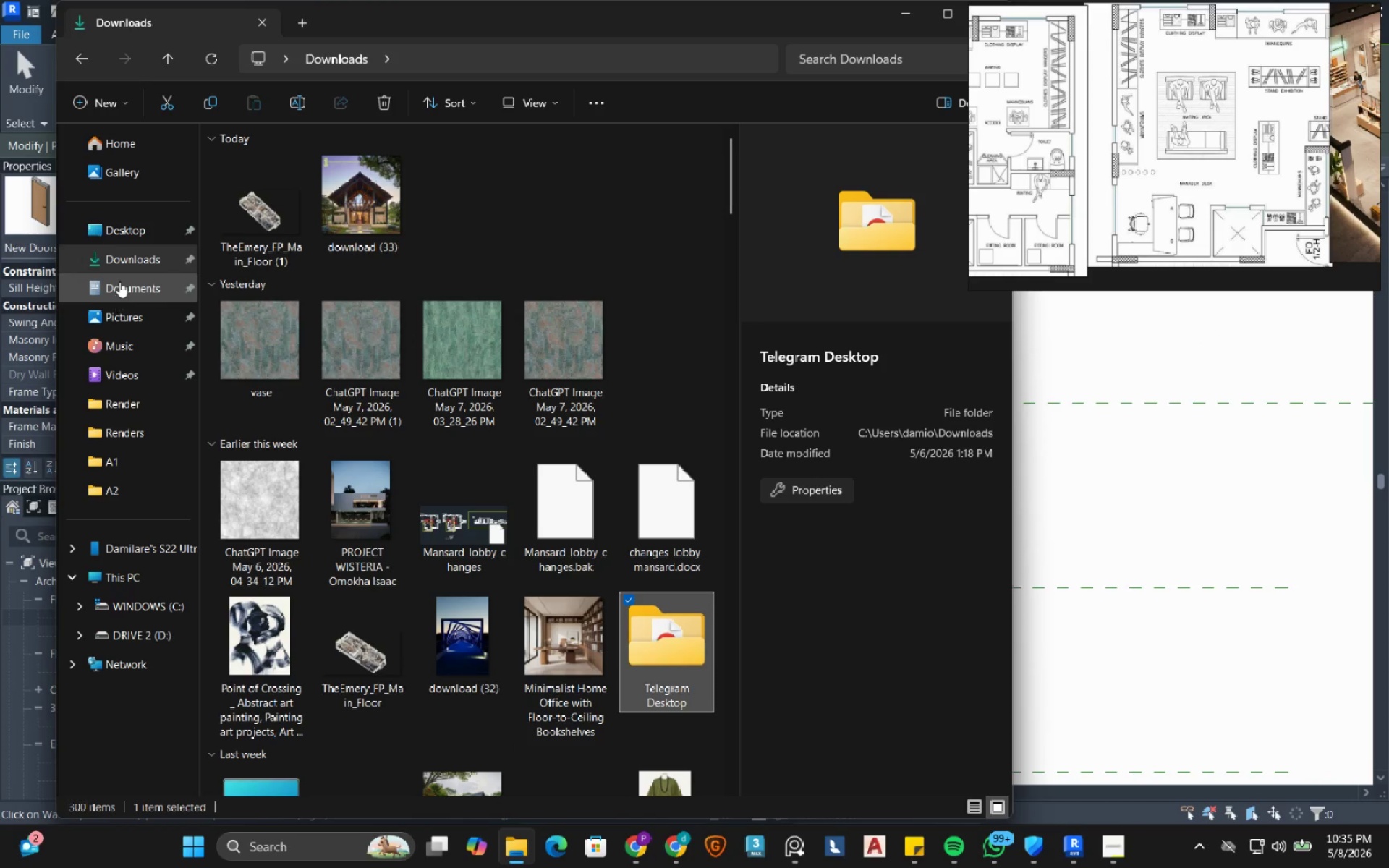 
left_click([120, 228])
 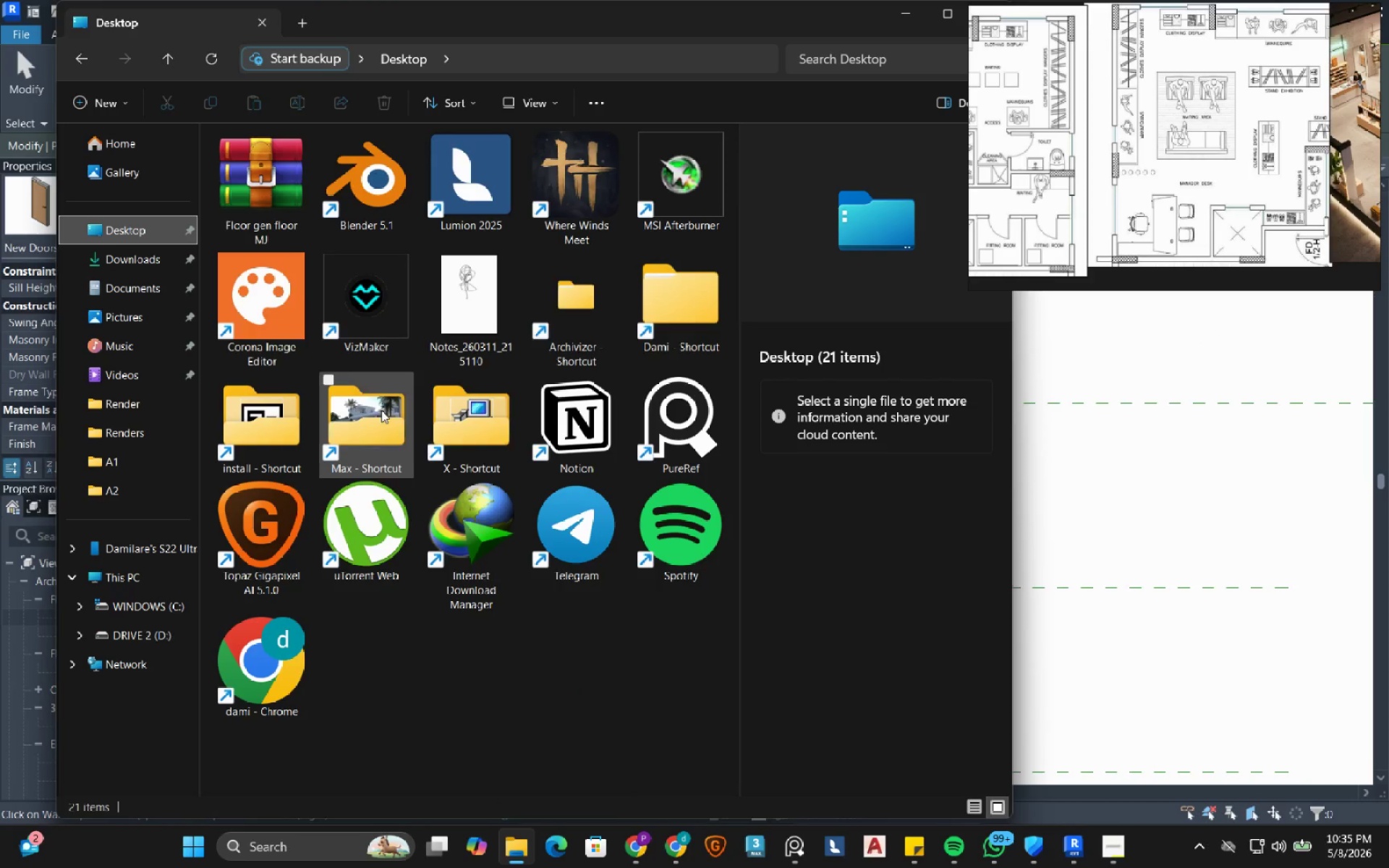 
double_click([653, 314])
 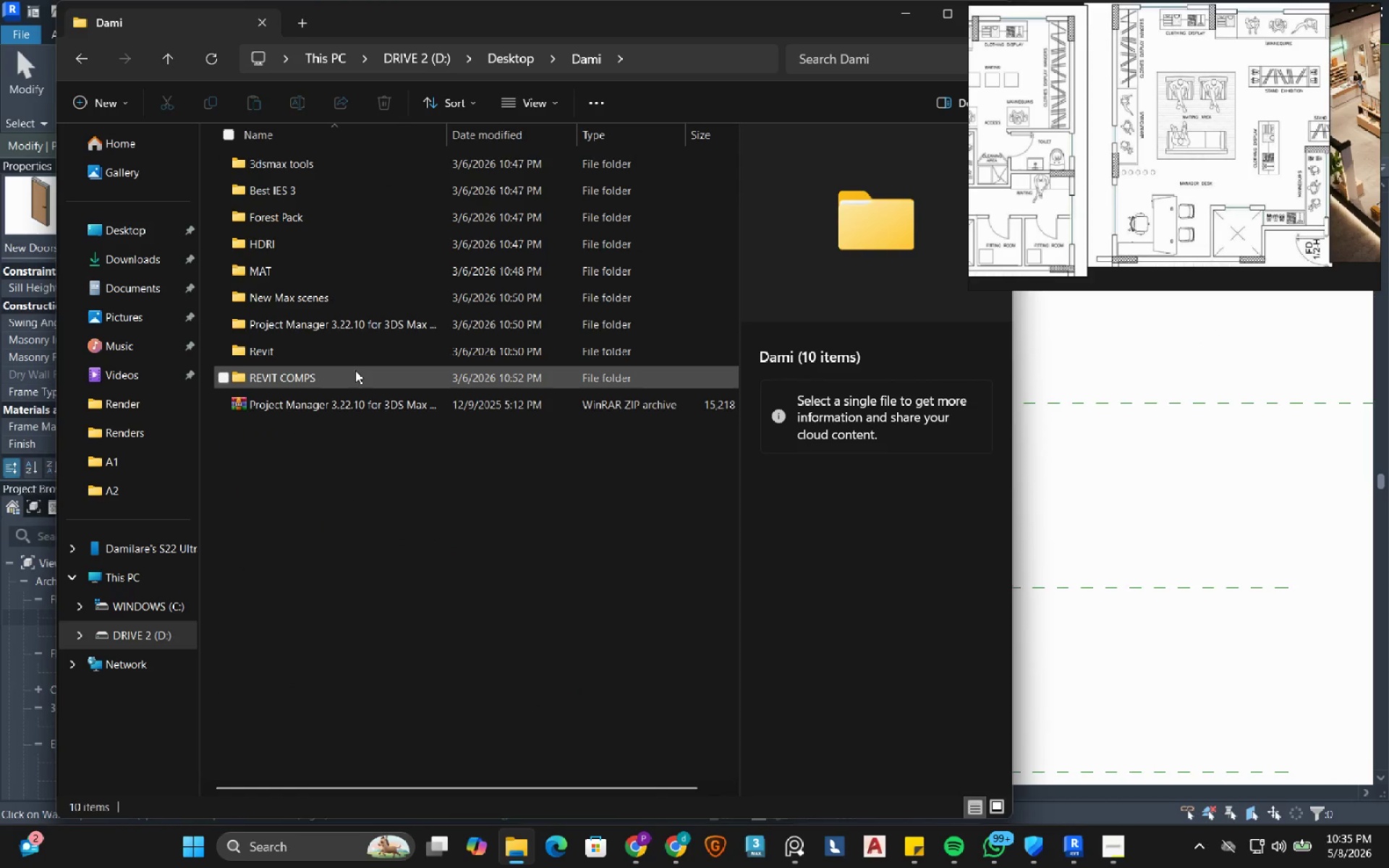 
double_click([355, 370])
 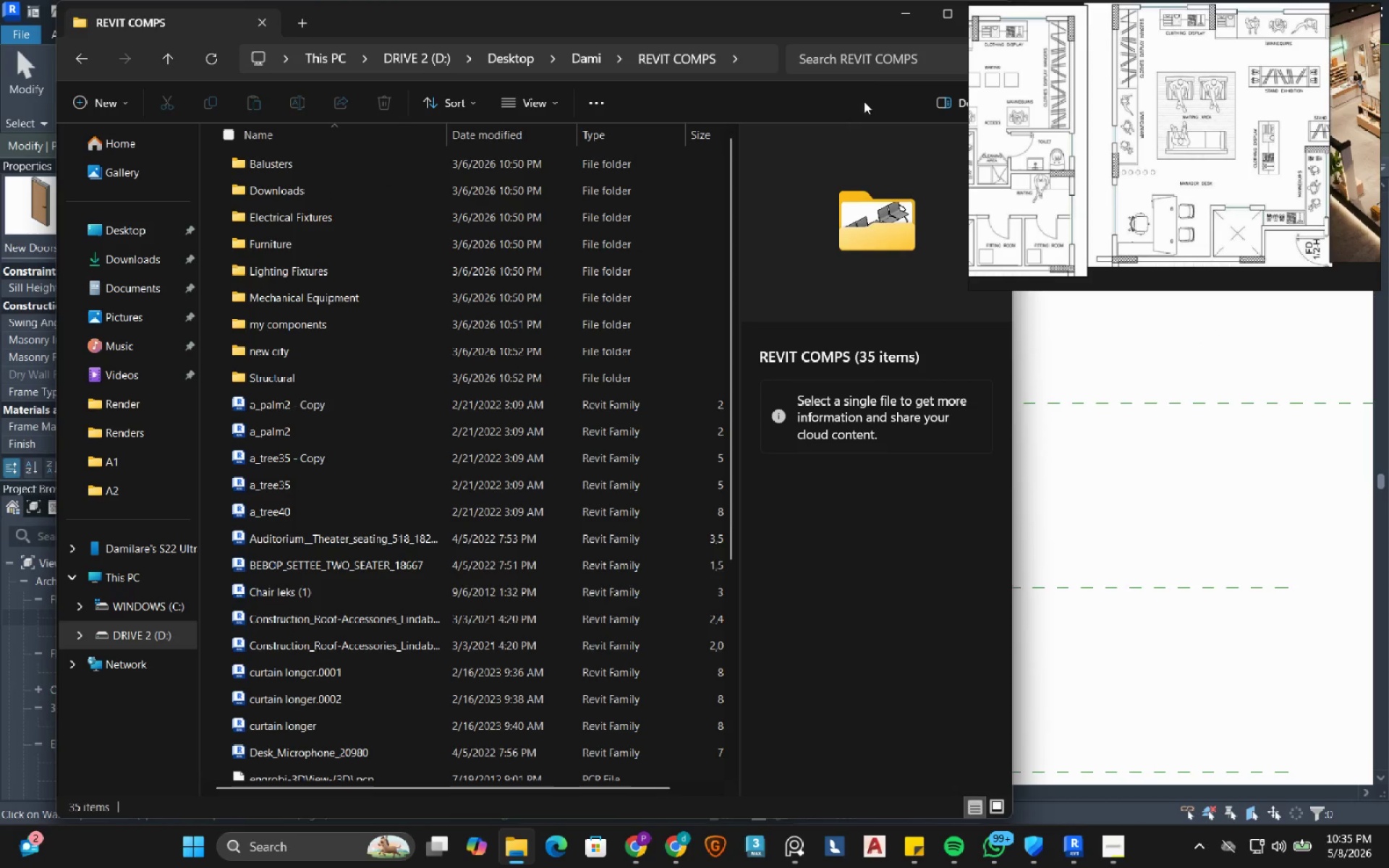 
left_click([870, 67])
 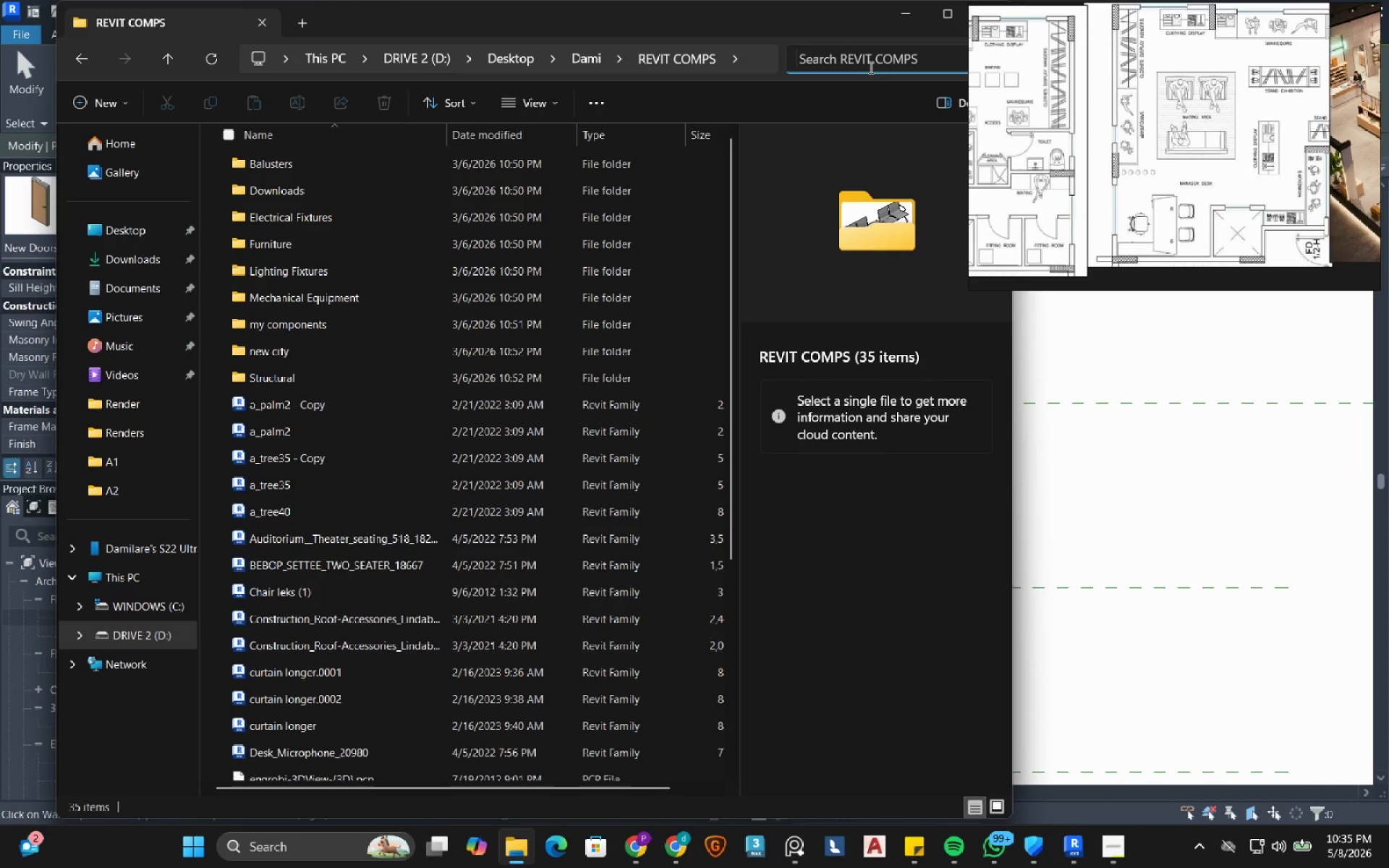 
type(door)
 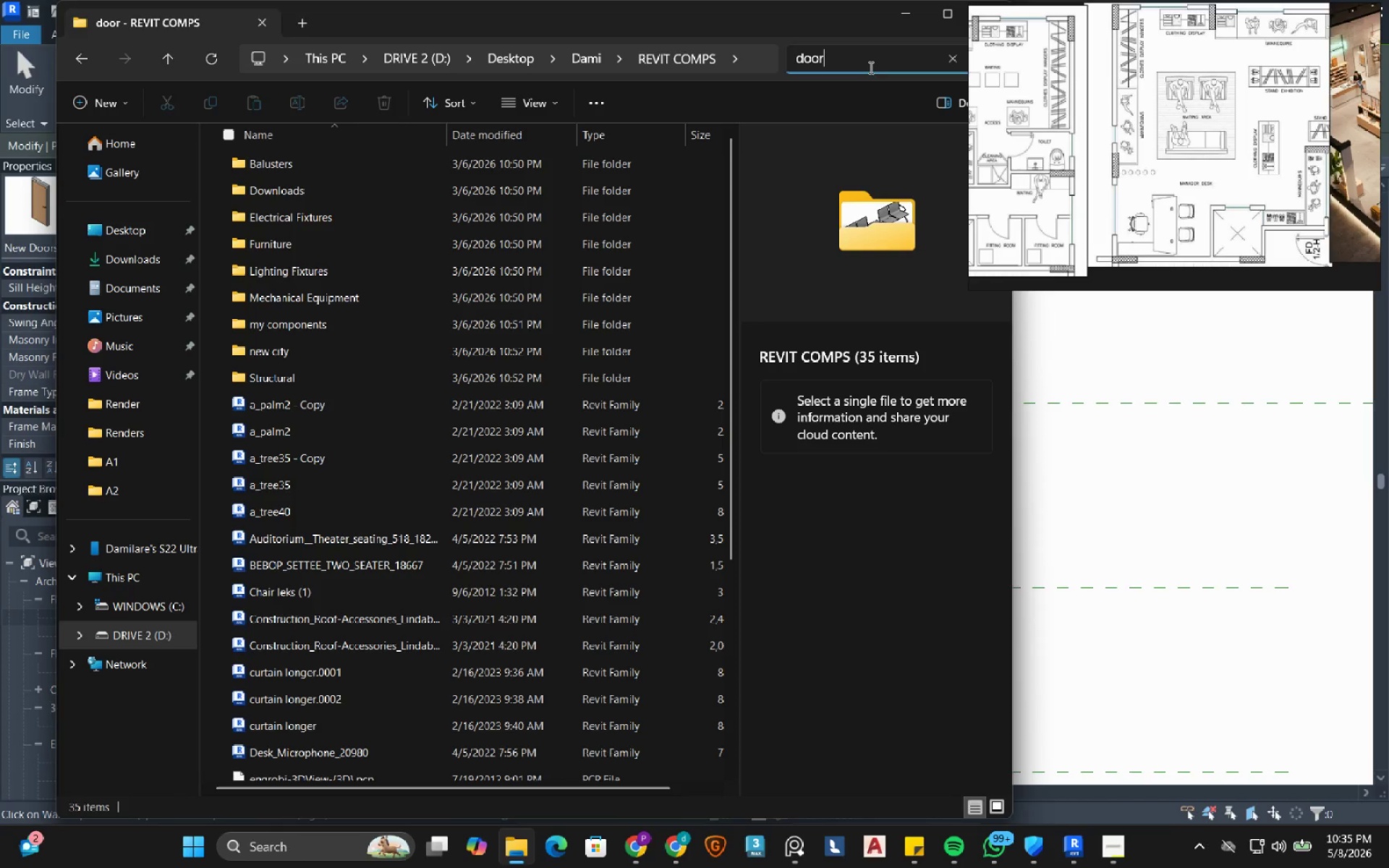 
key(Enter)
 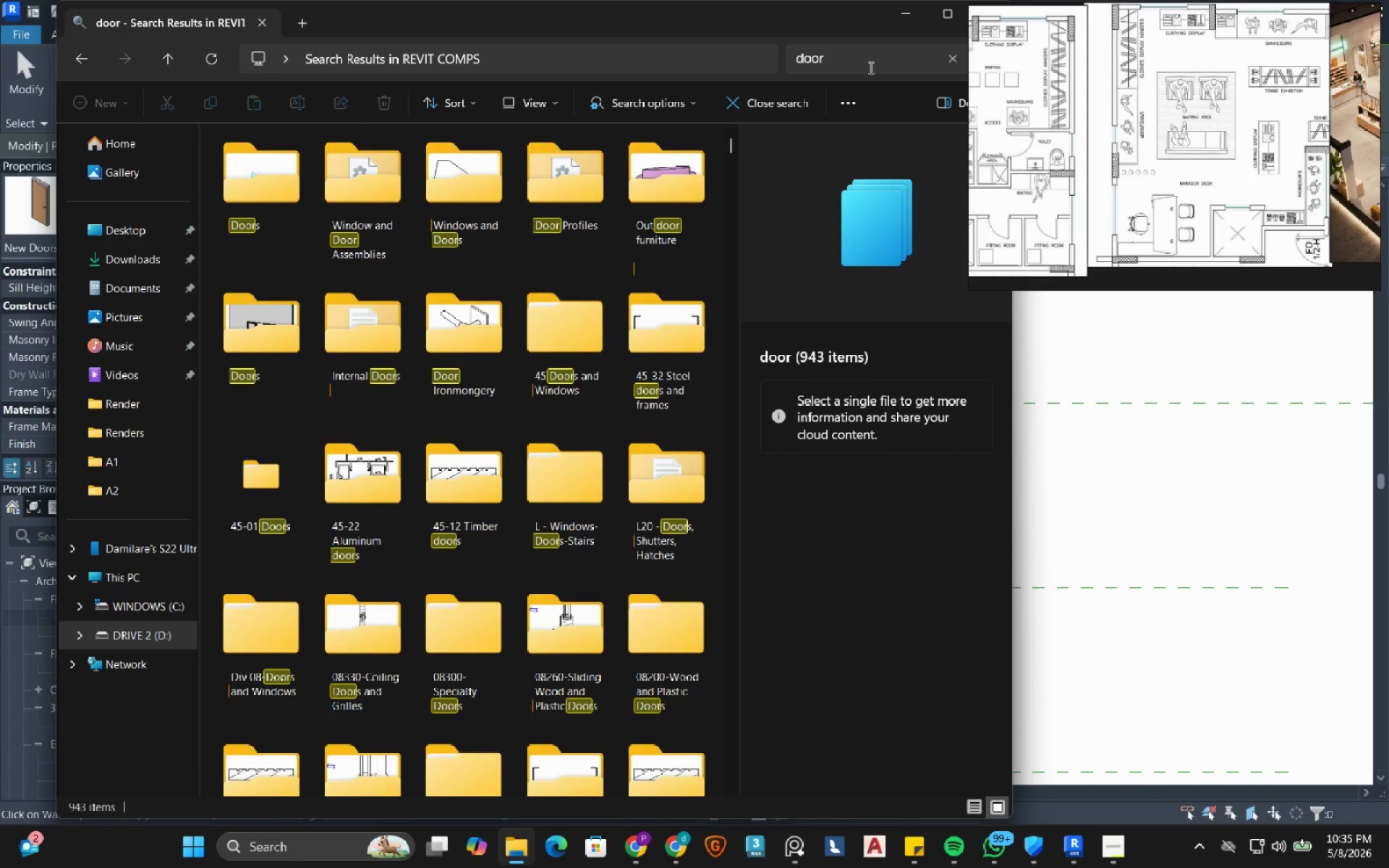 
wait(5.92)
 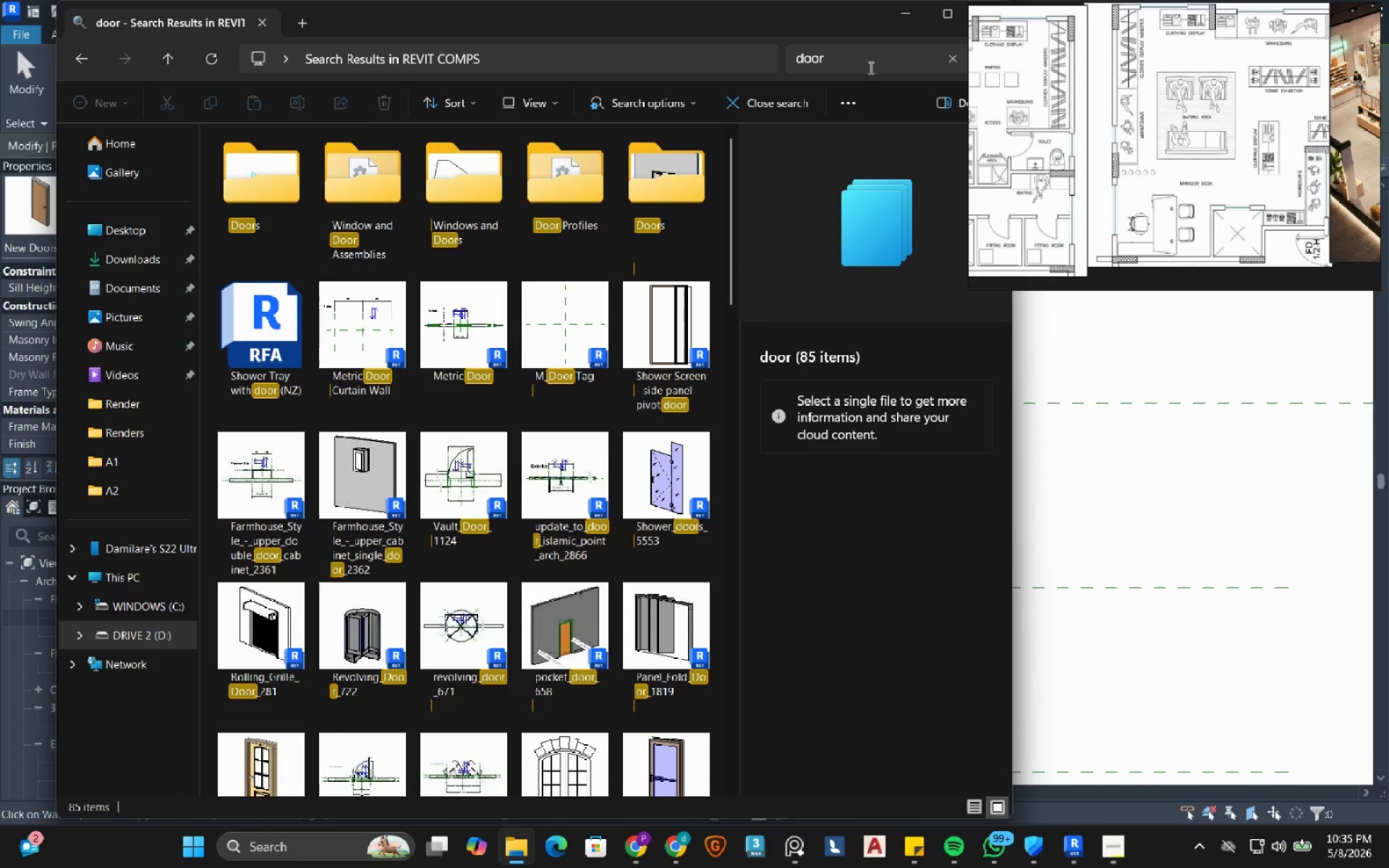 
scroll: coordinate [383, 382], scroll_direction: down, amount: 4.0
 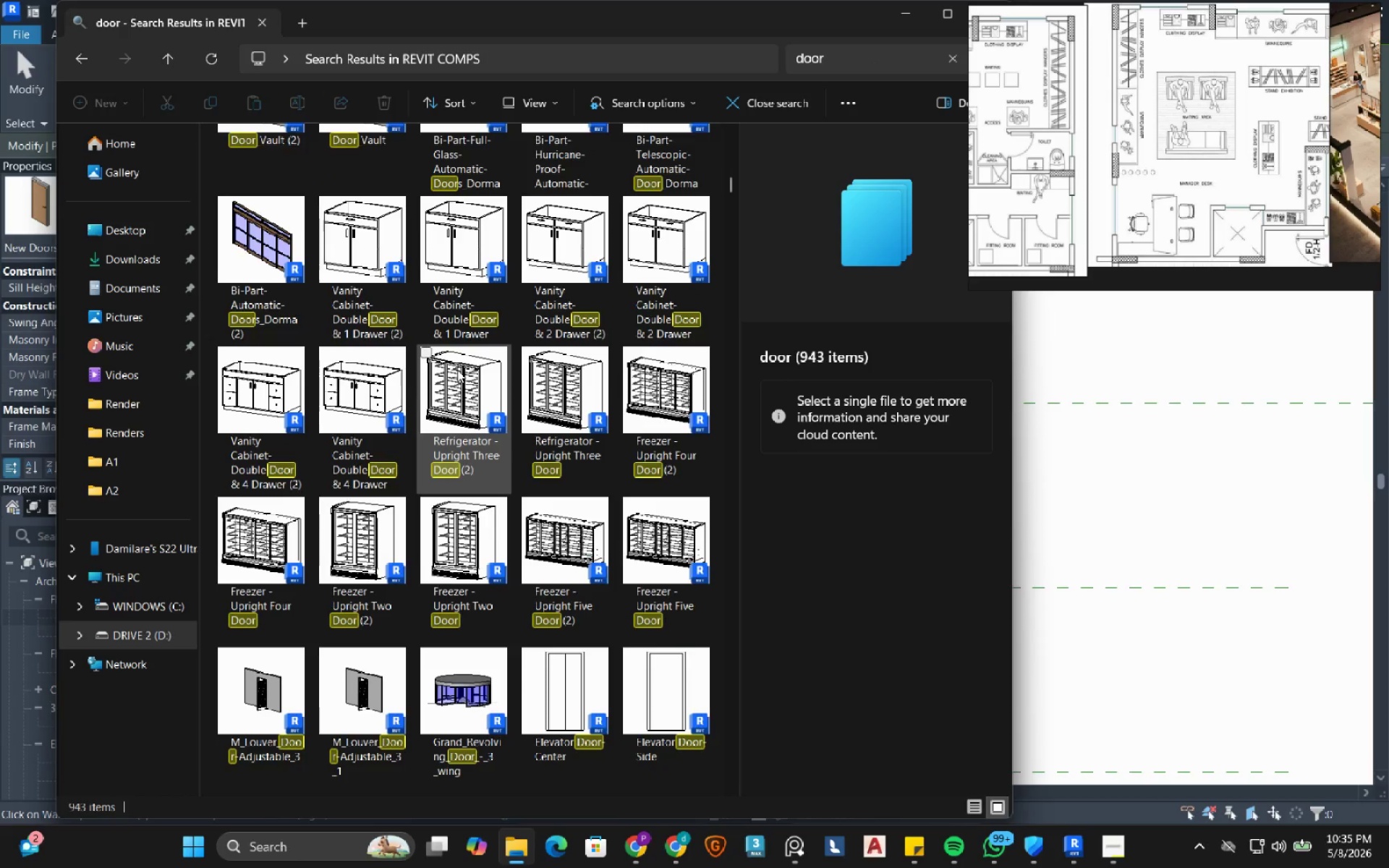 
scroll: coordinate [457, 370], scroll_direction: up, amount: 1.0
 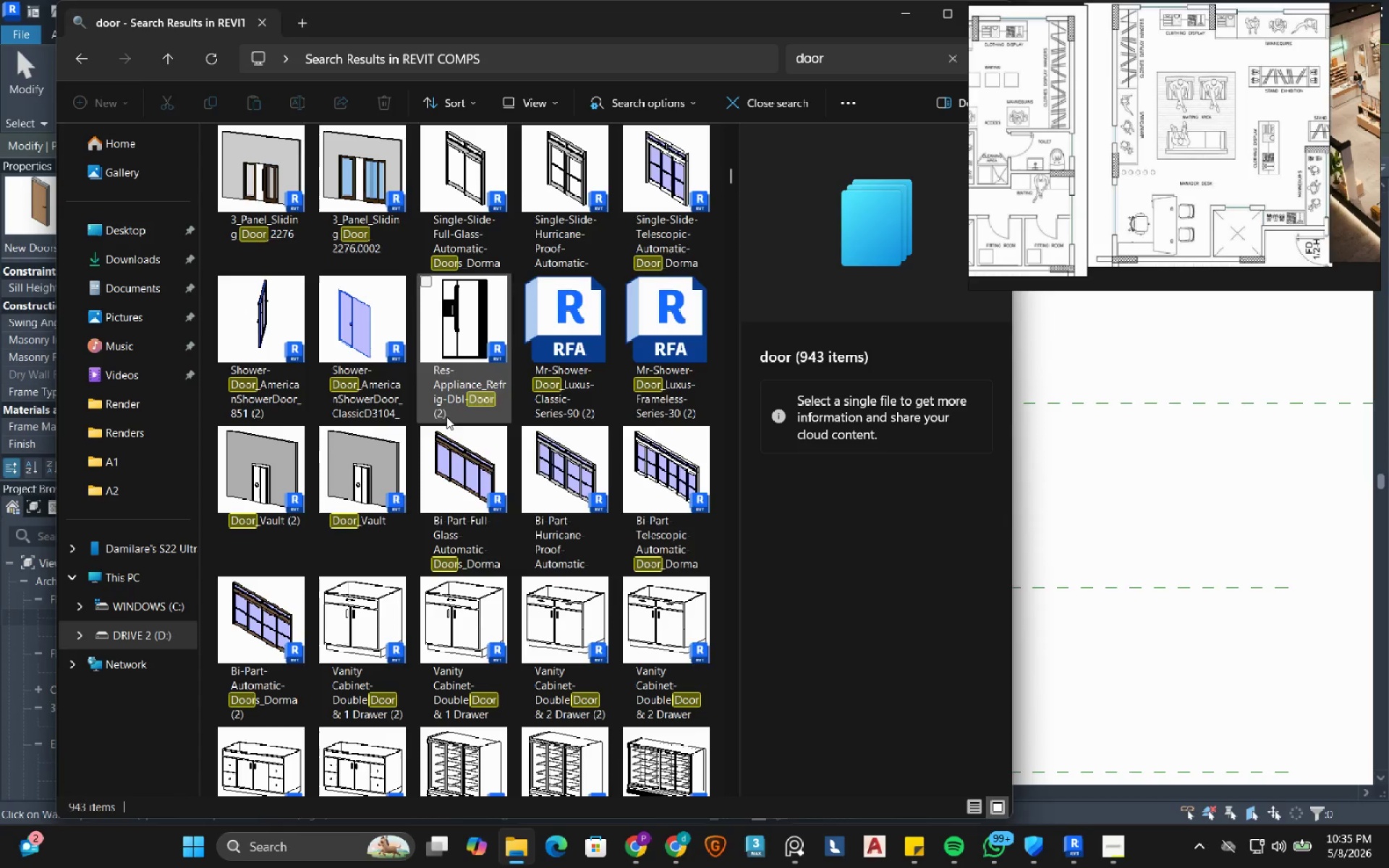 
mouse_move([460, 430])
 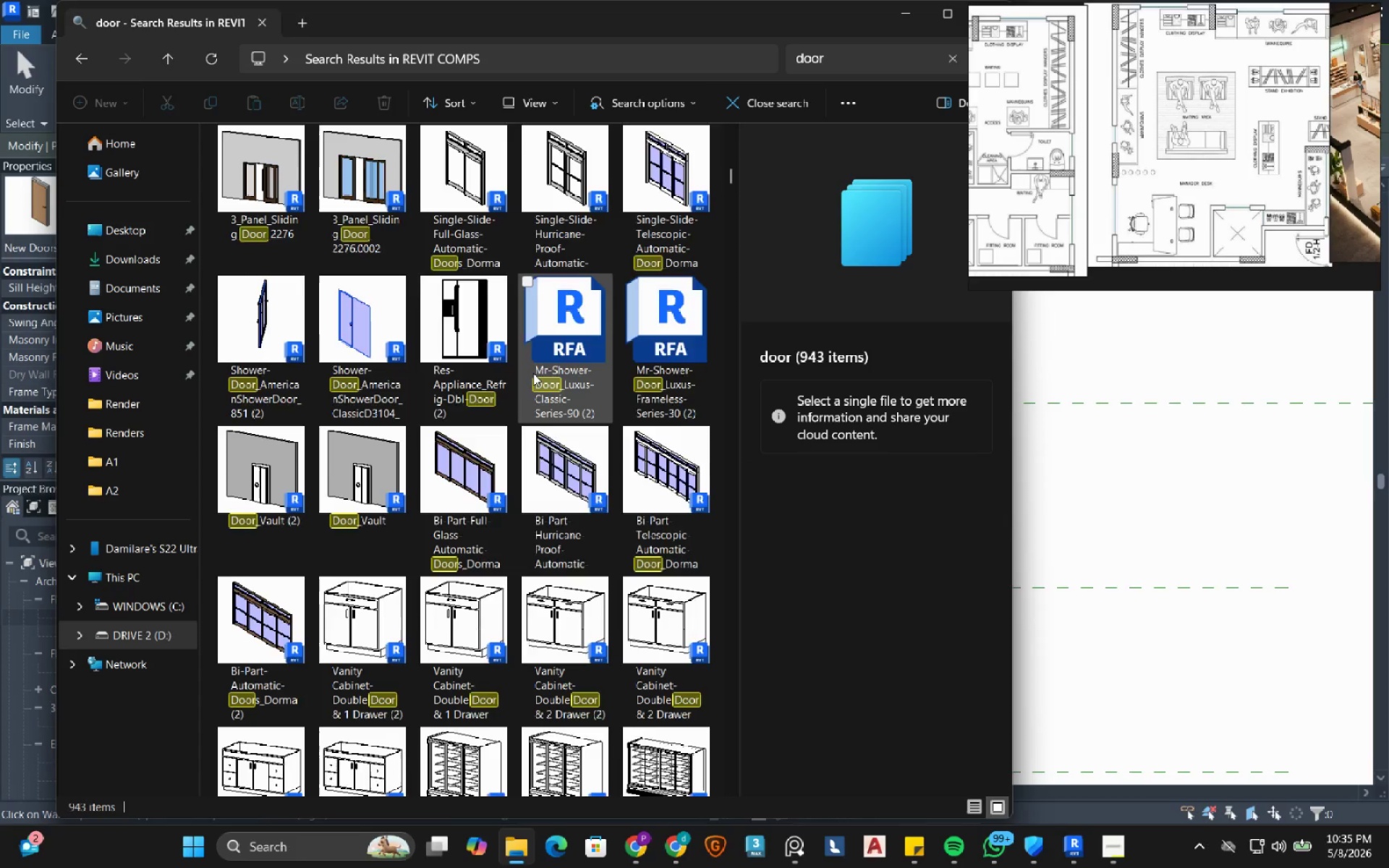 
scroll: coordinate [533, 373], scroll_direction: up, amount: 1.0
 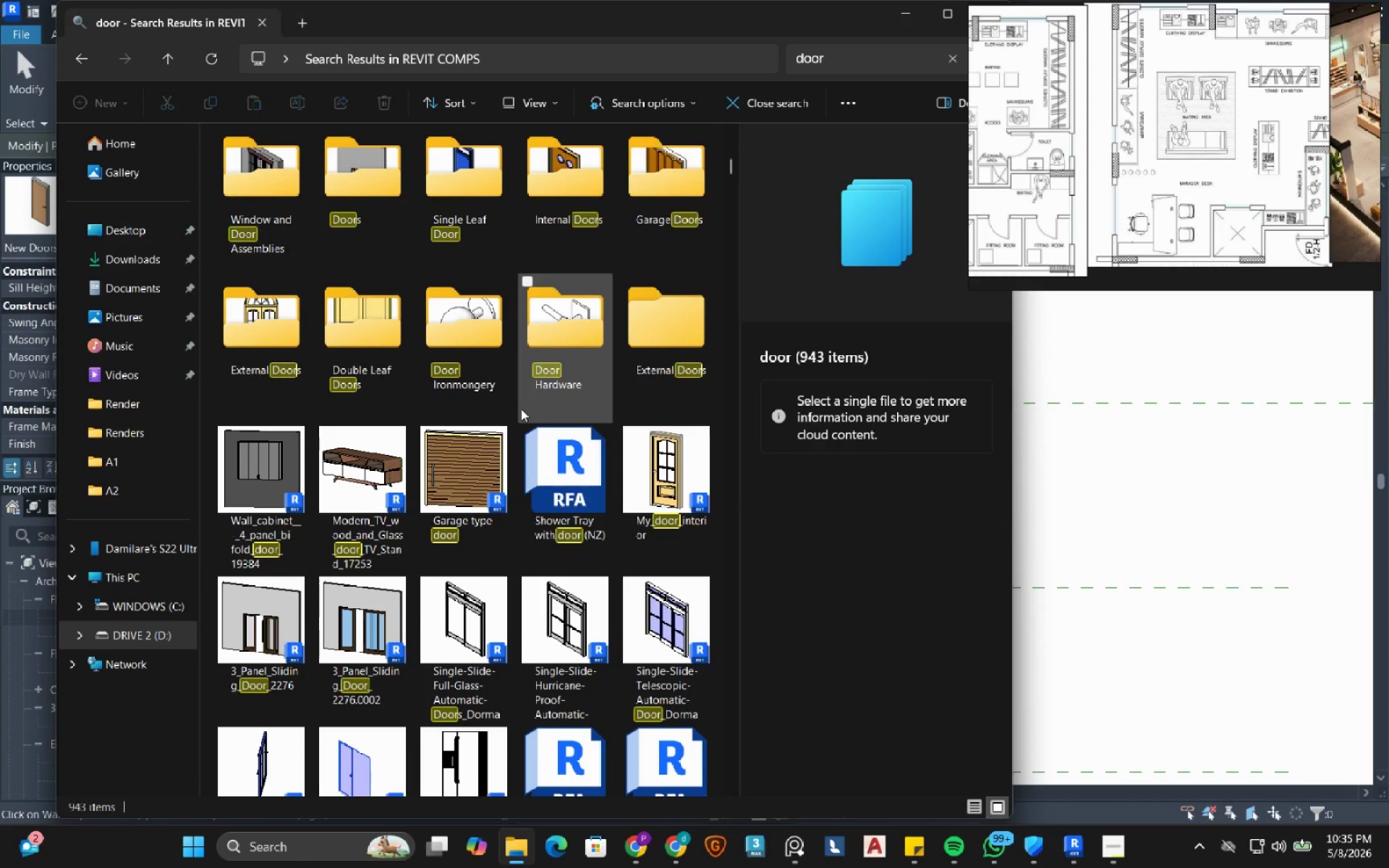 
scroll: coordinate [507, 384], scroll_direction: down, amount: 5.0
 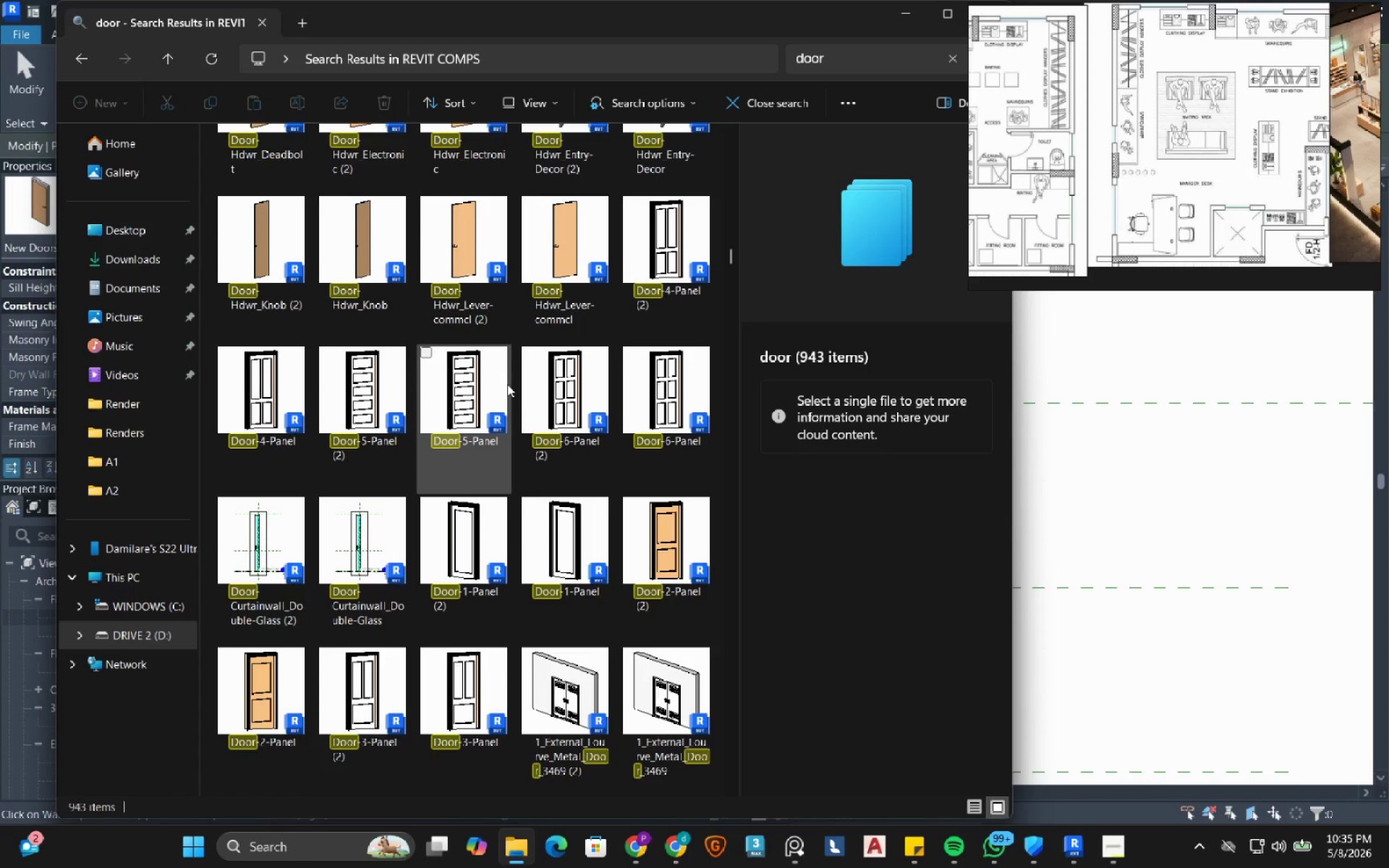 
scroll: coordinate [507, 384], scroll_direction: down, amount: 1.0
 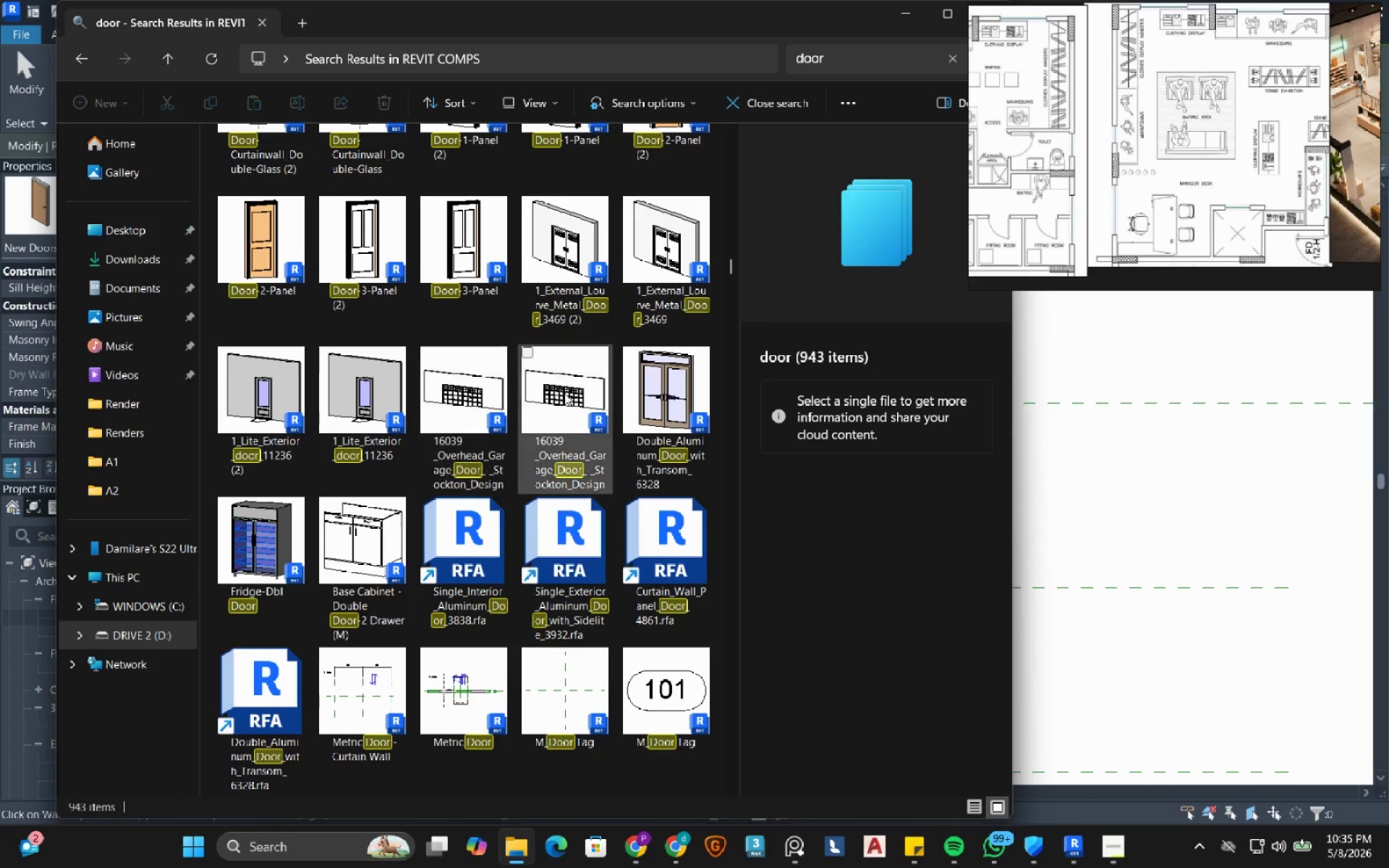 
left_click([664, 363])
 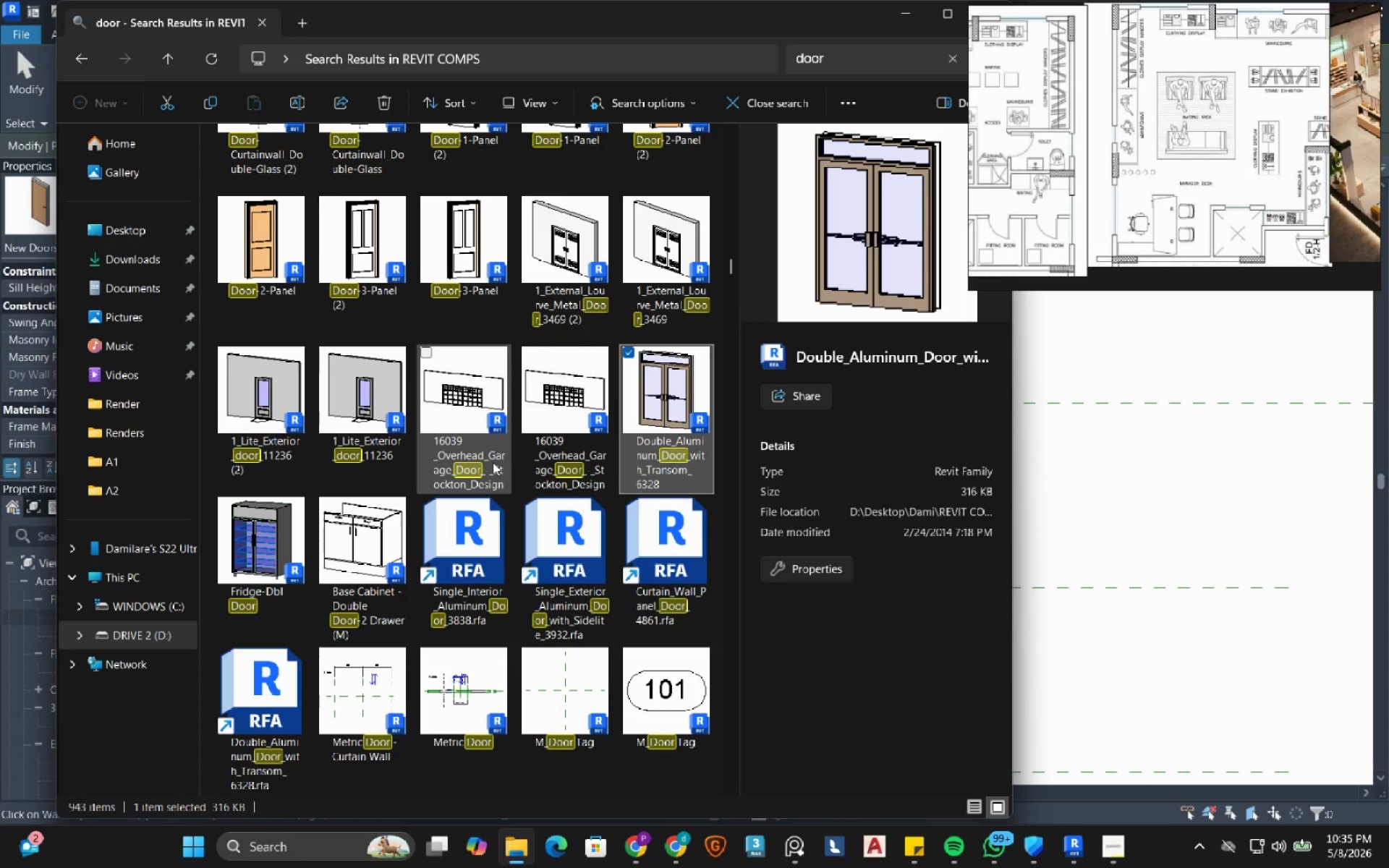 
scroll: coordinate [493, 462], scroll_direction: down, amount: 1.0
 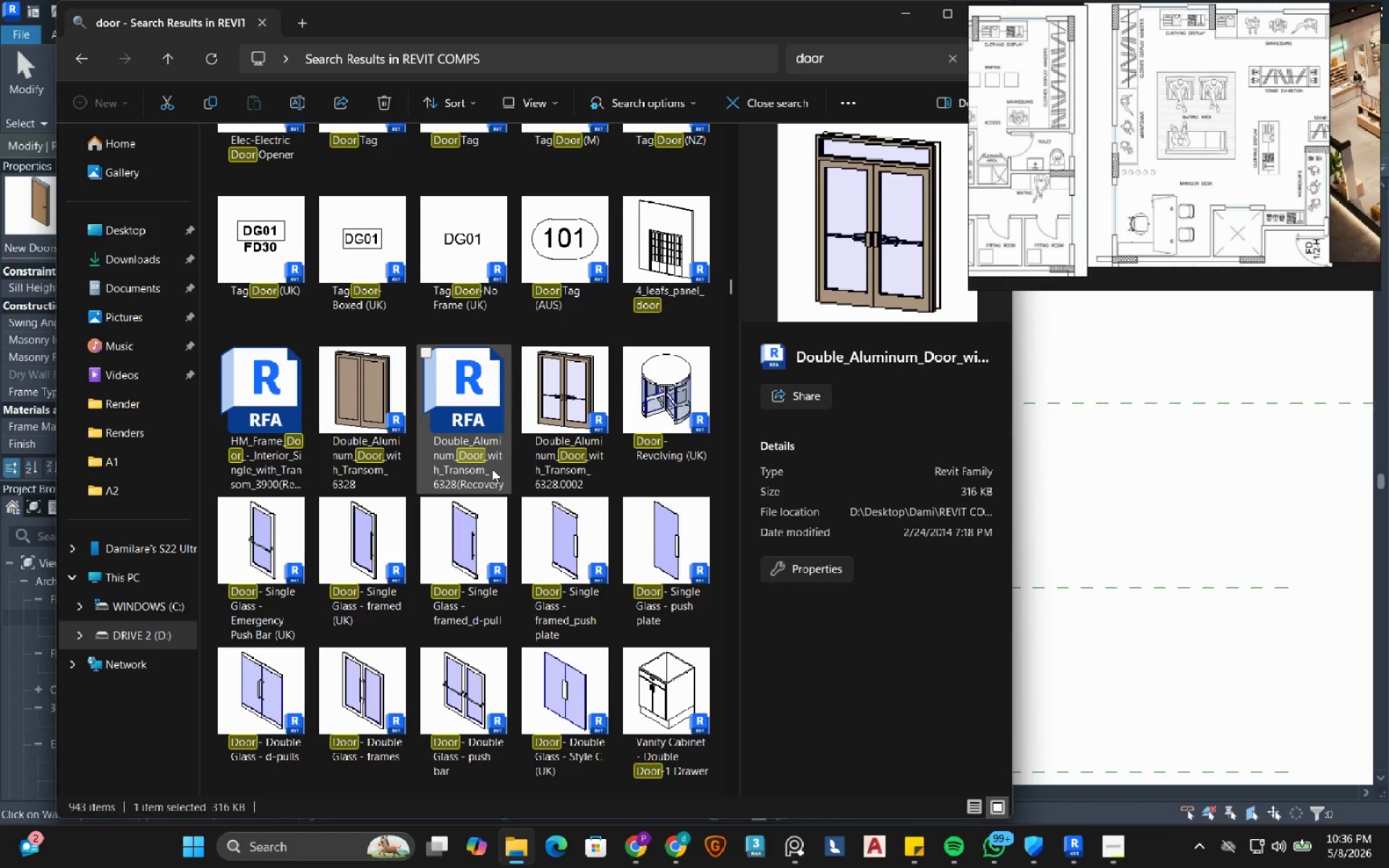 
wait(7.33)
 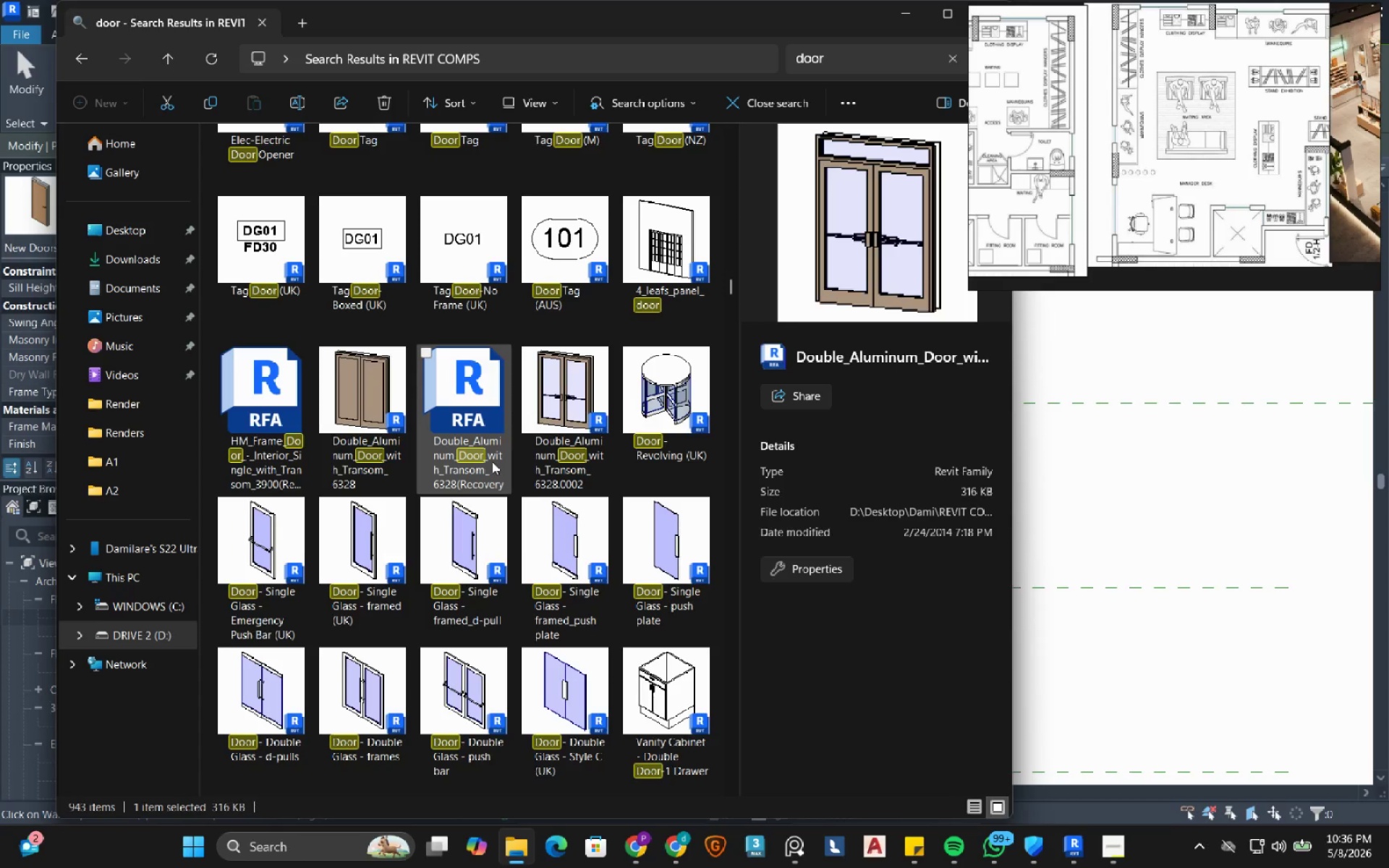 
left_click([324, 505])
 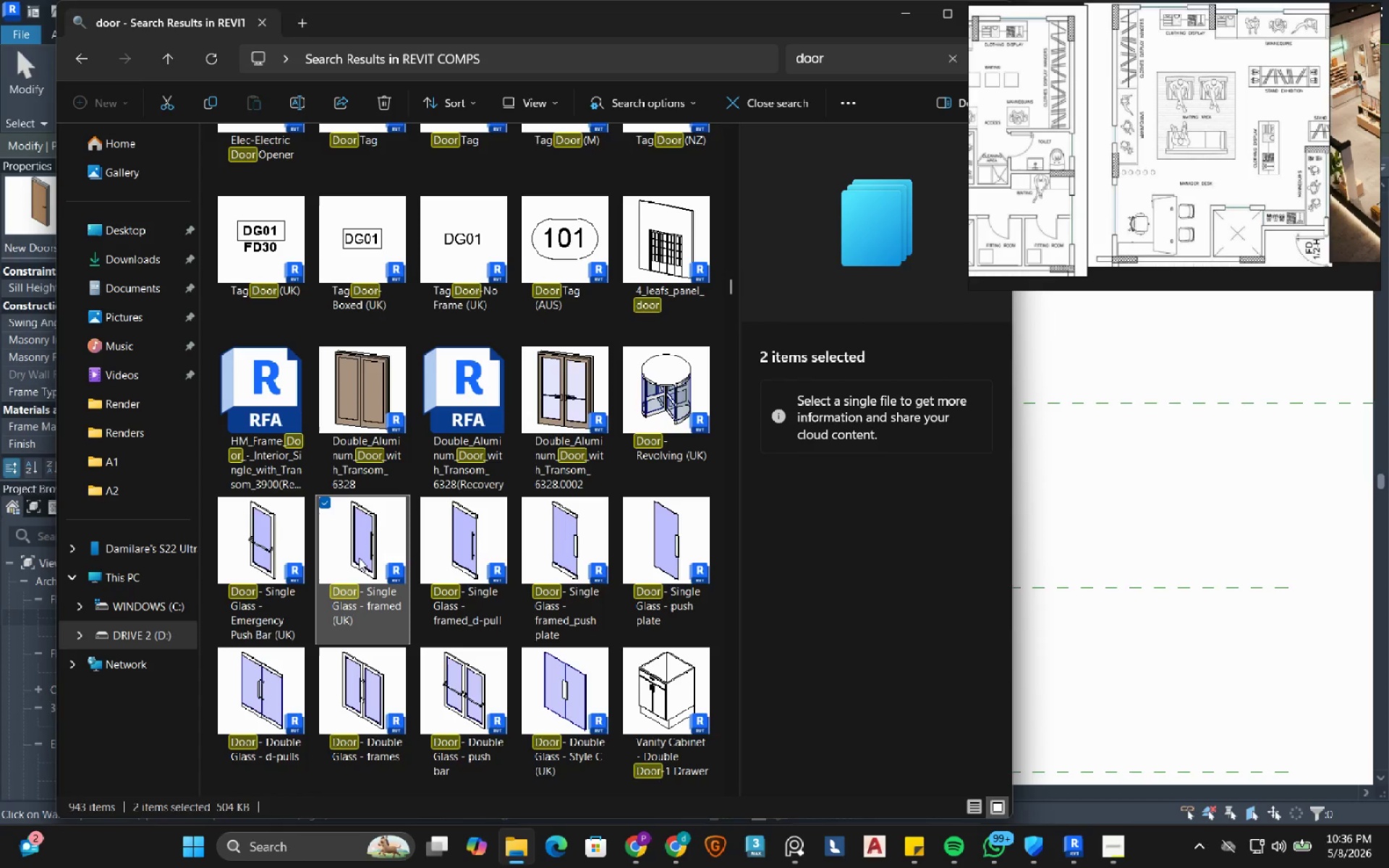 
left_click_drag(start_coordinate=[365, 562], to_coordinate=[1239, 554])
 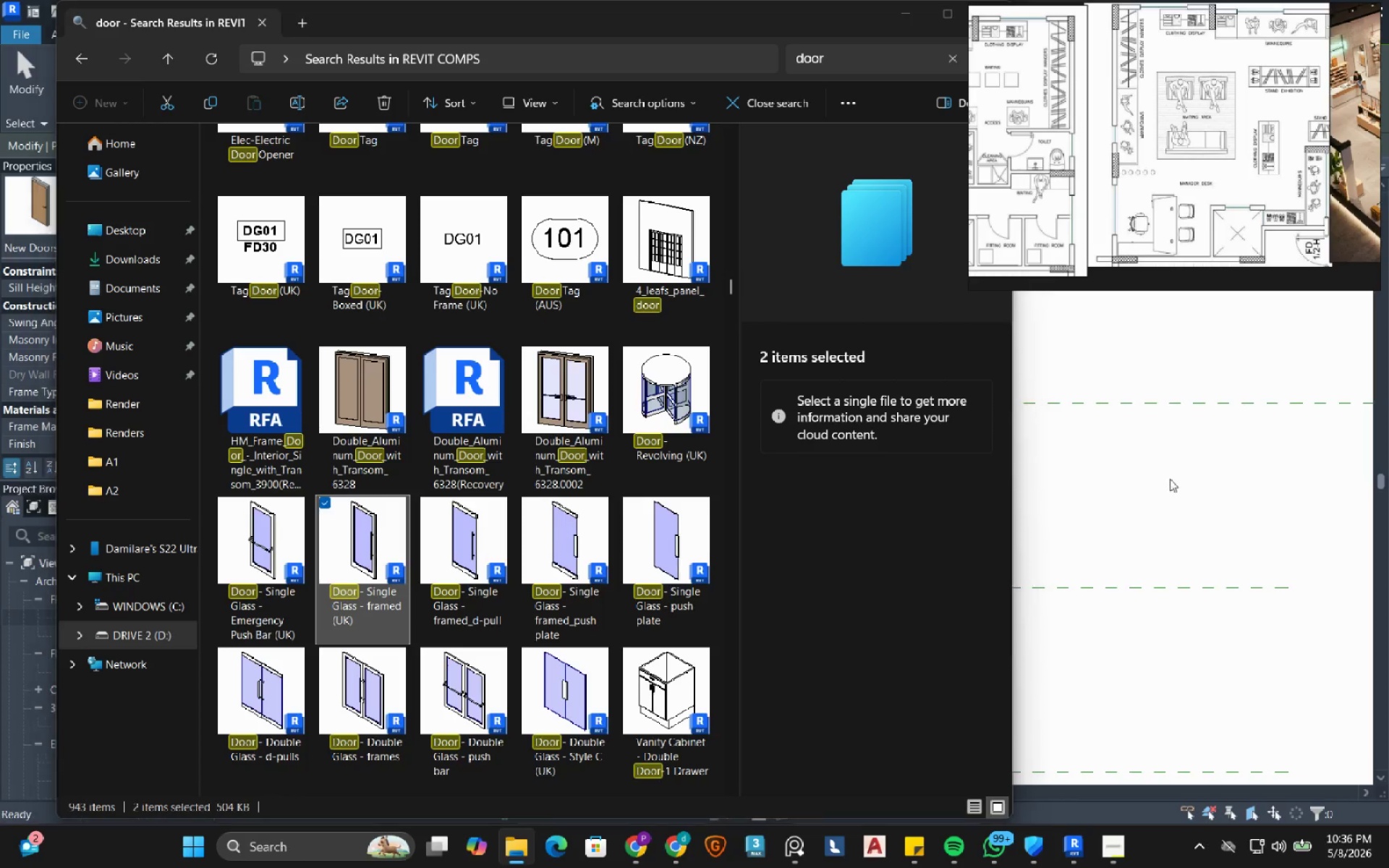 
left_click([1170, 479])
 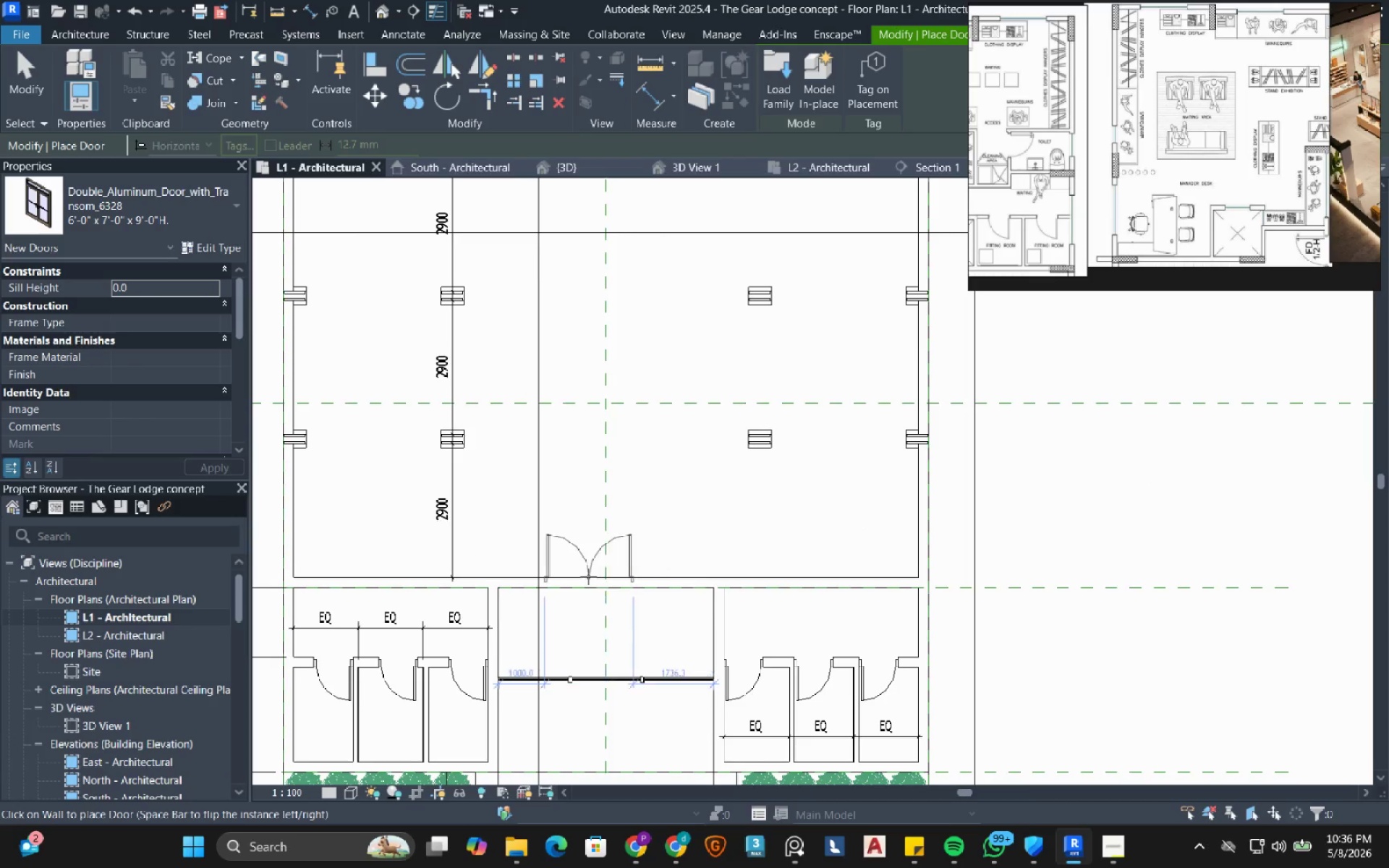 
left_click([605, 576])
 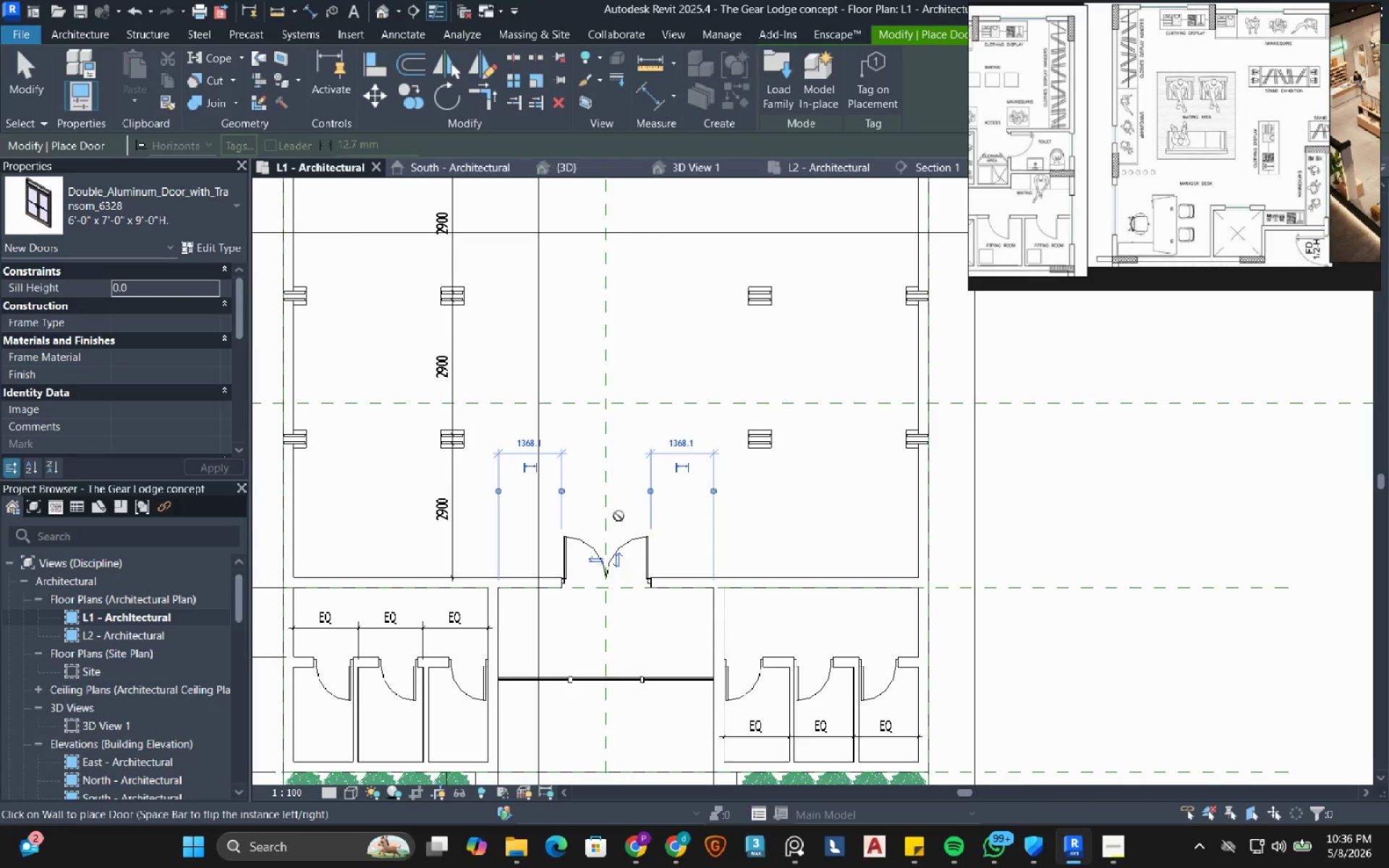 
key(Escape)
 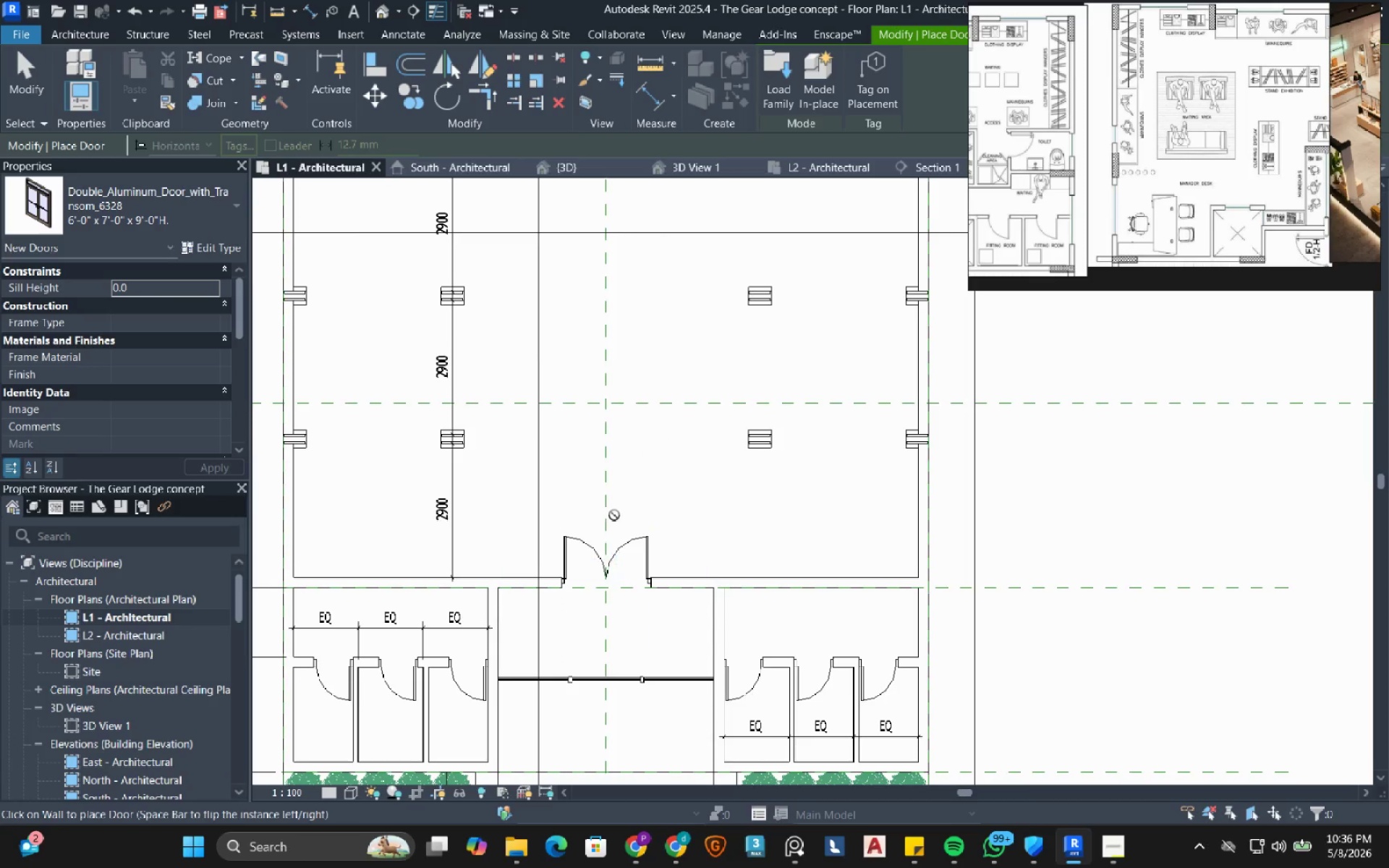 
key(Escape)
 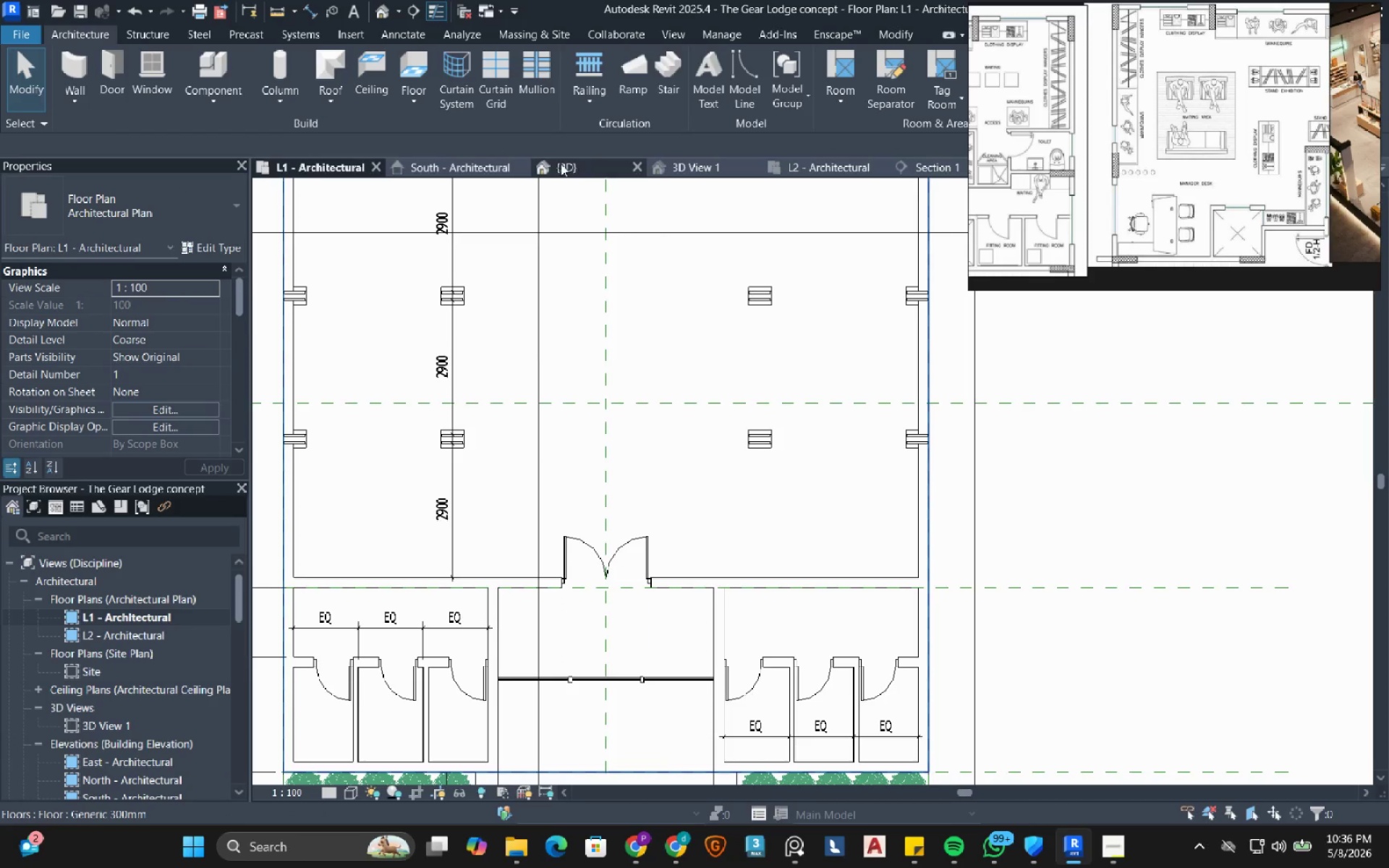 
left_click([566, 165])
 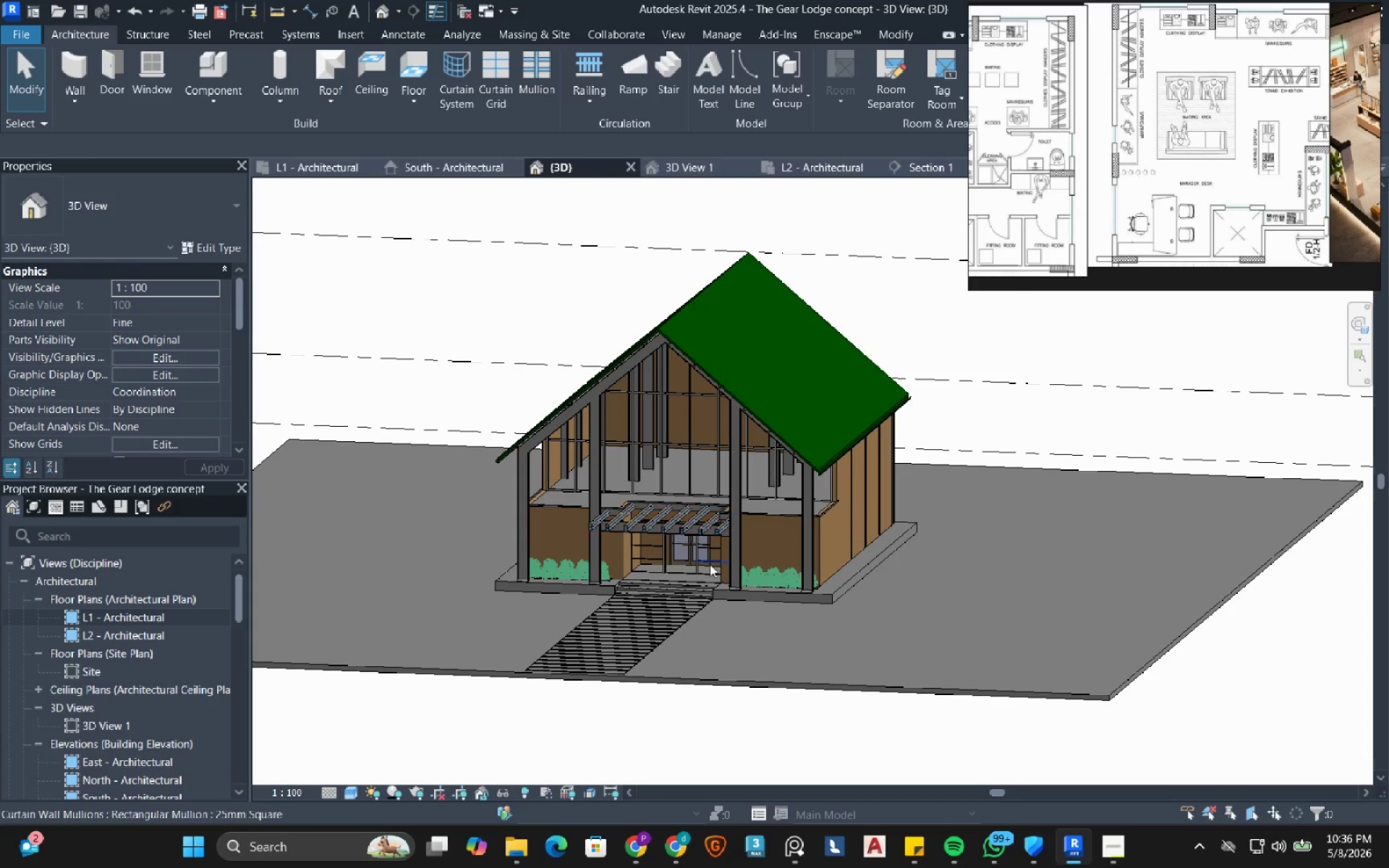 
hold_key(key=ShiftLeft, duration=0.89)
 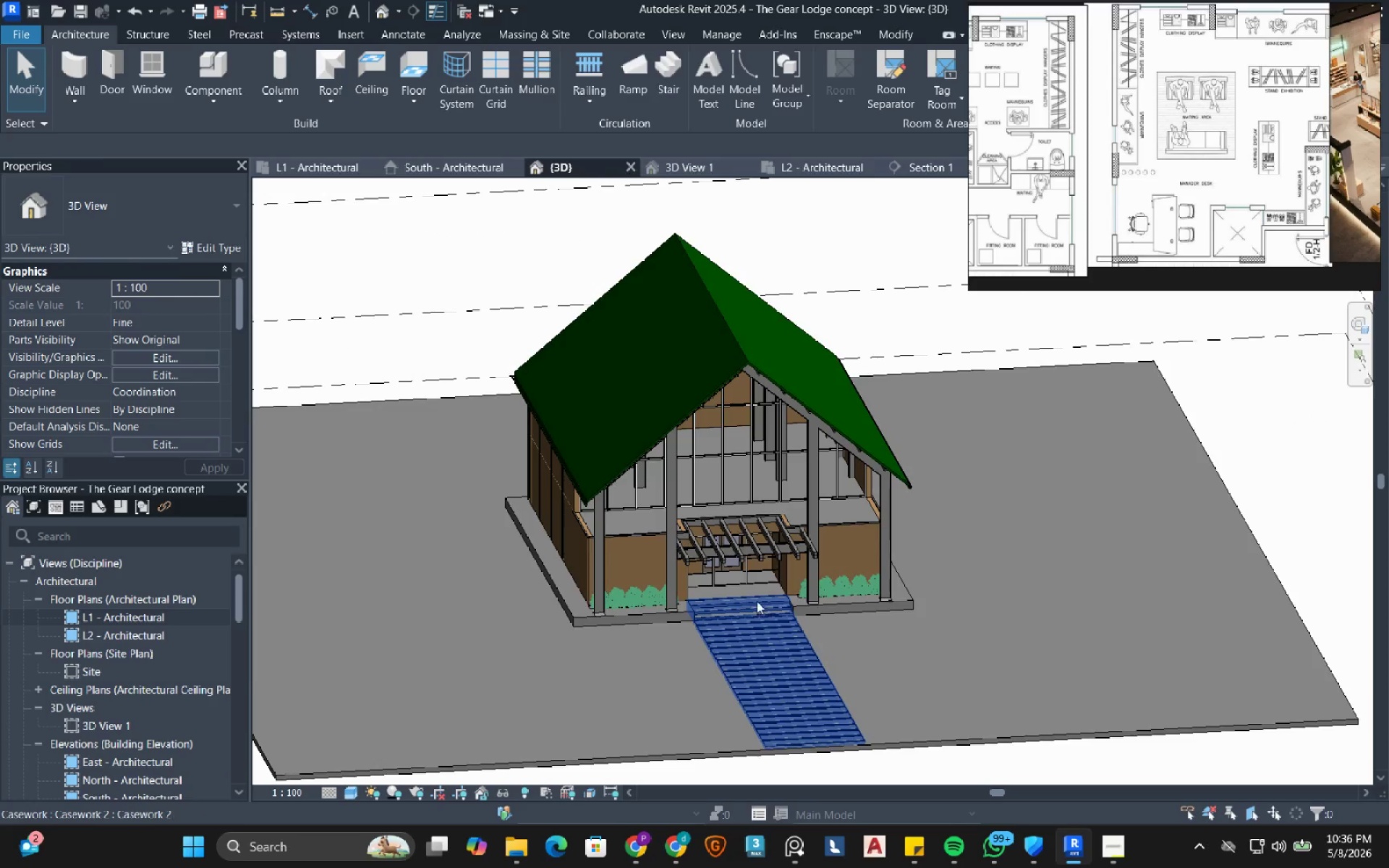 
scroll: coordinate [718, 566], scroll_direction: up, amount: 11.0
 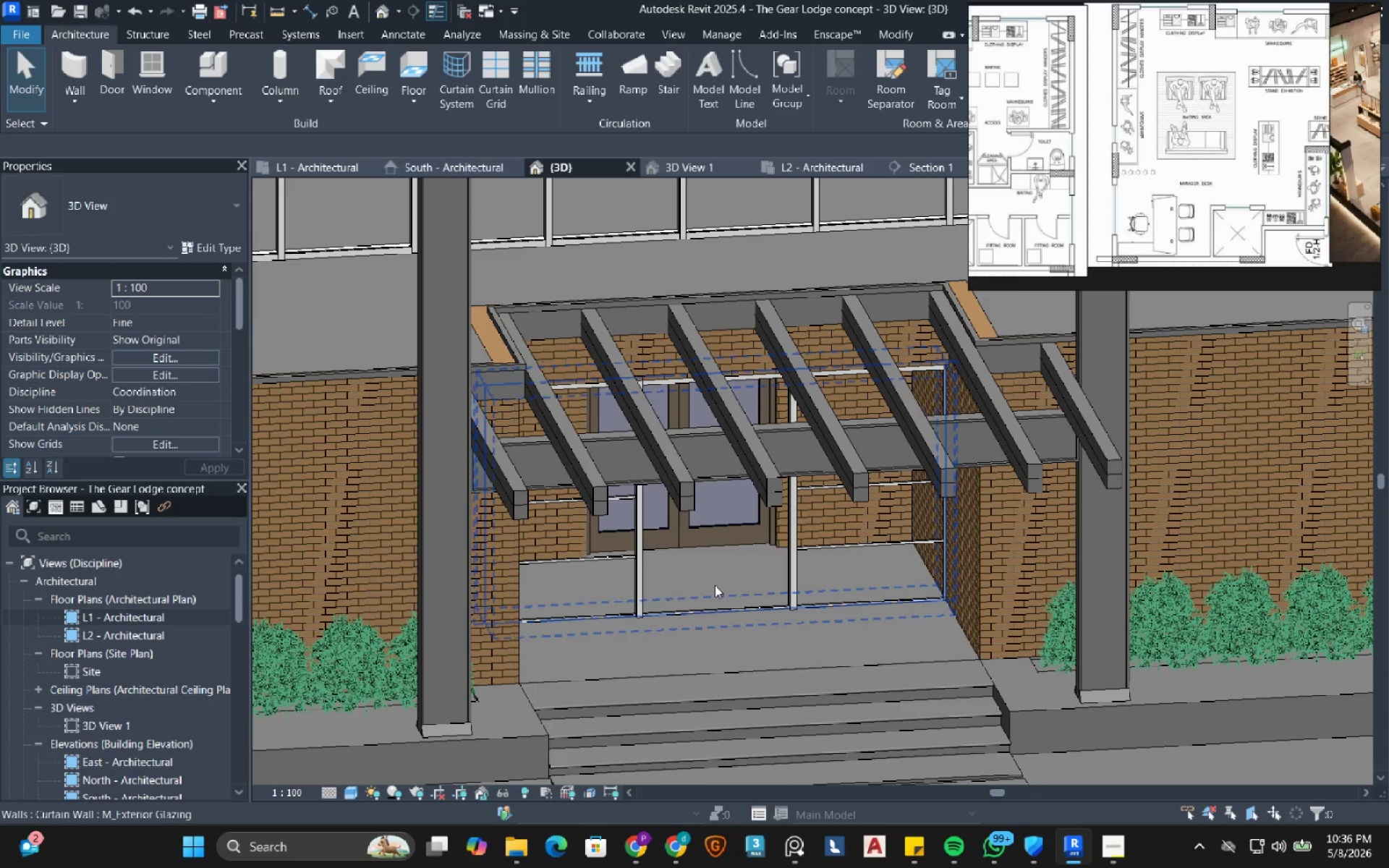 
key(Tab)
 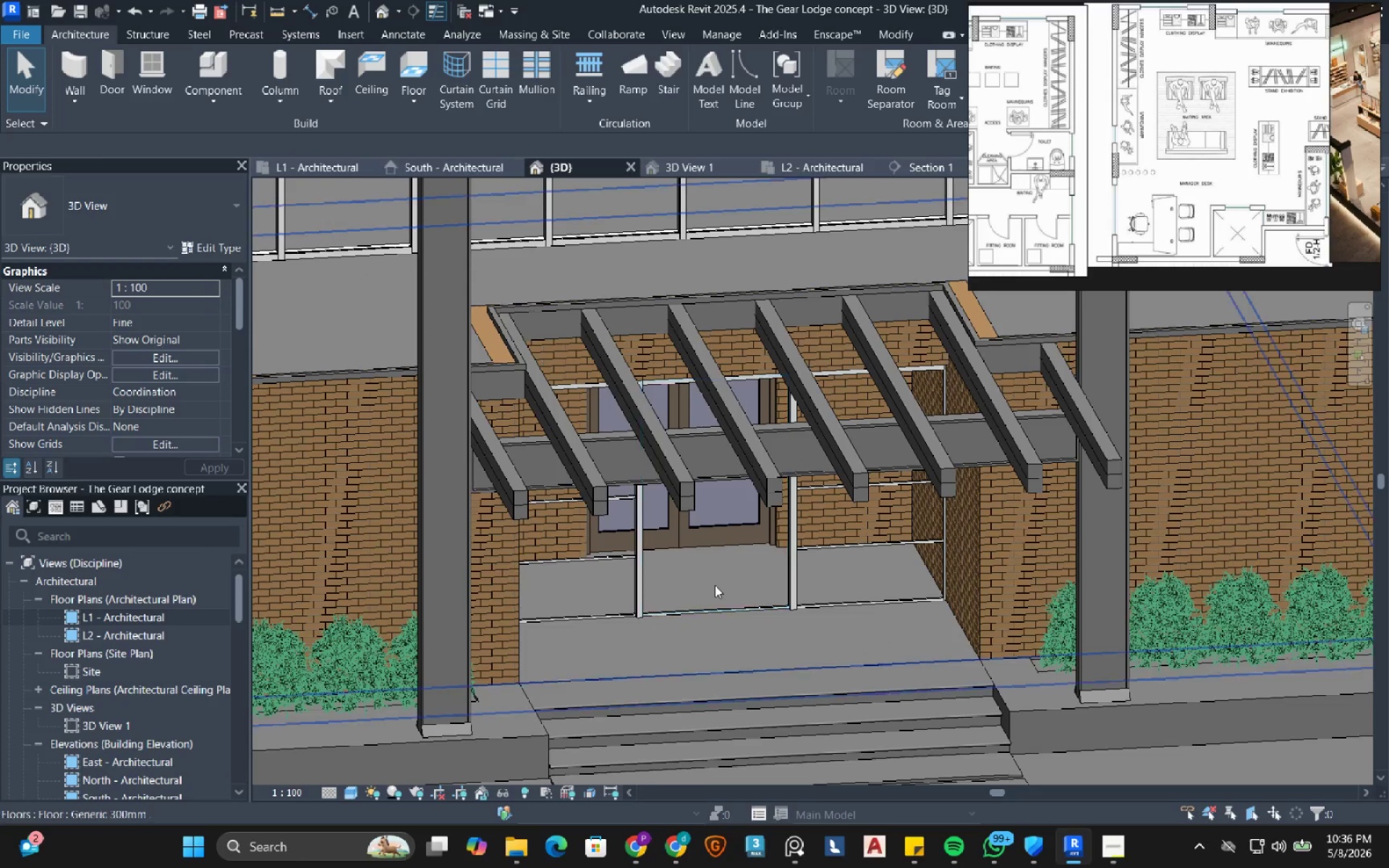 
key(Tab)
 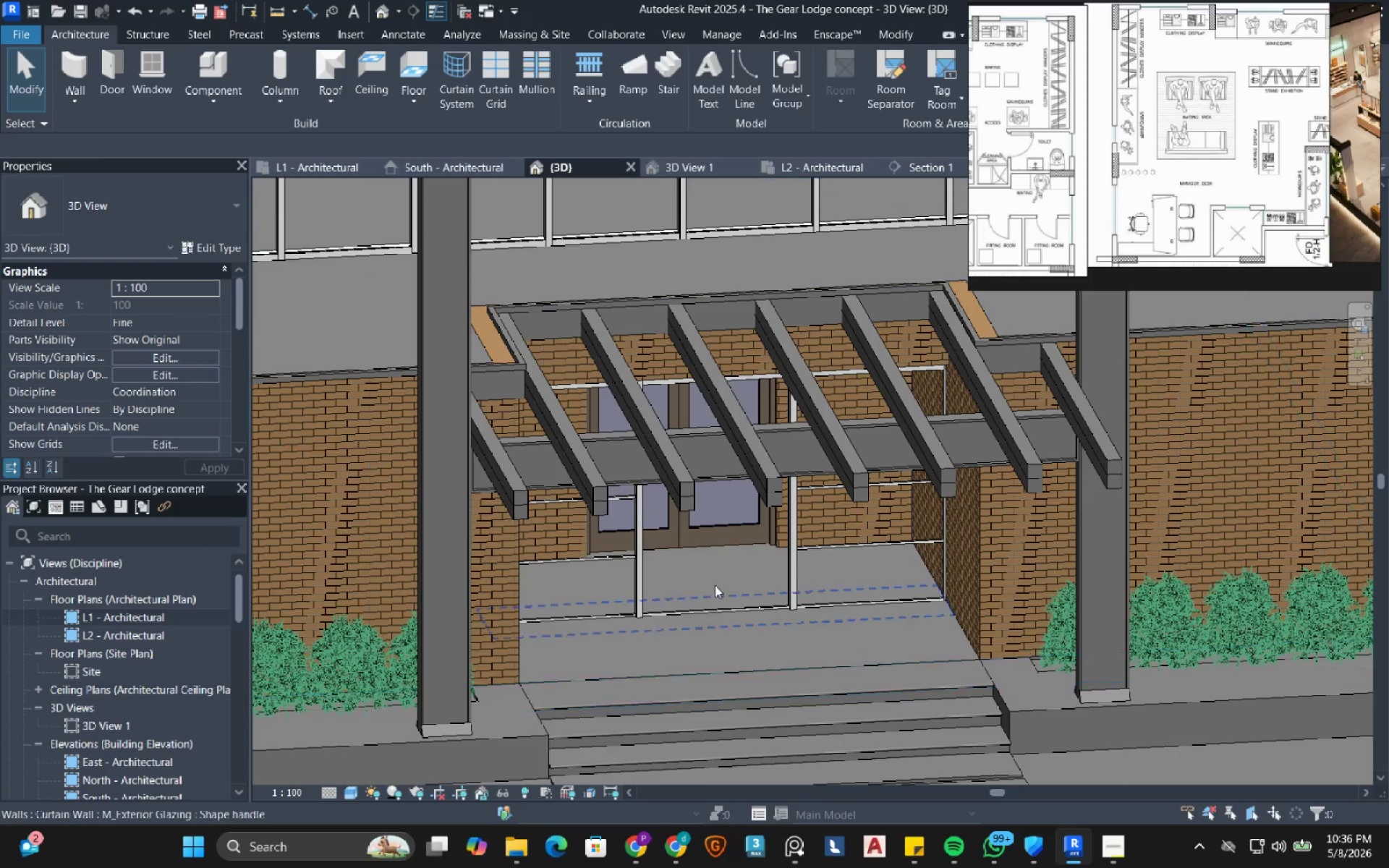 
key(Tab)
 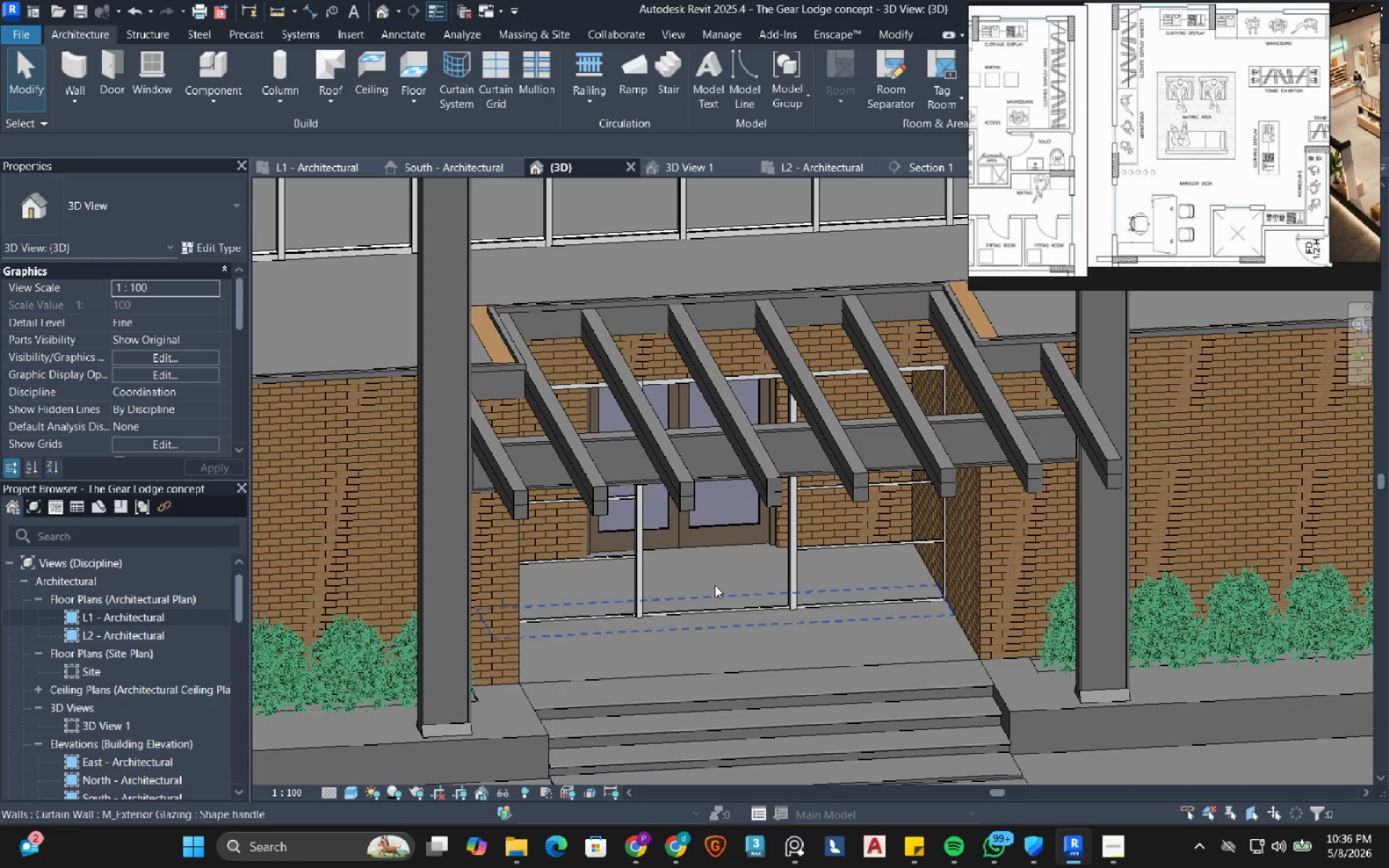 
key(Tab)
 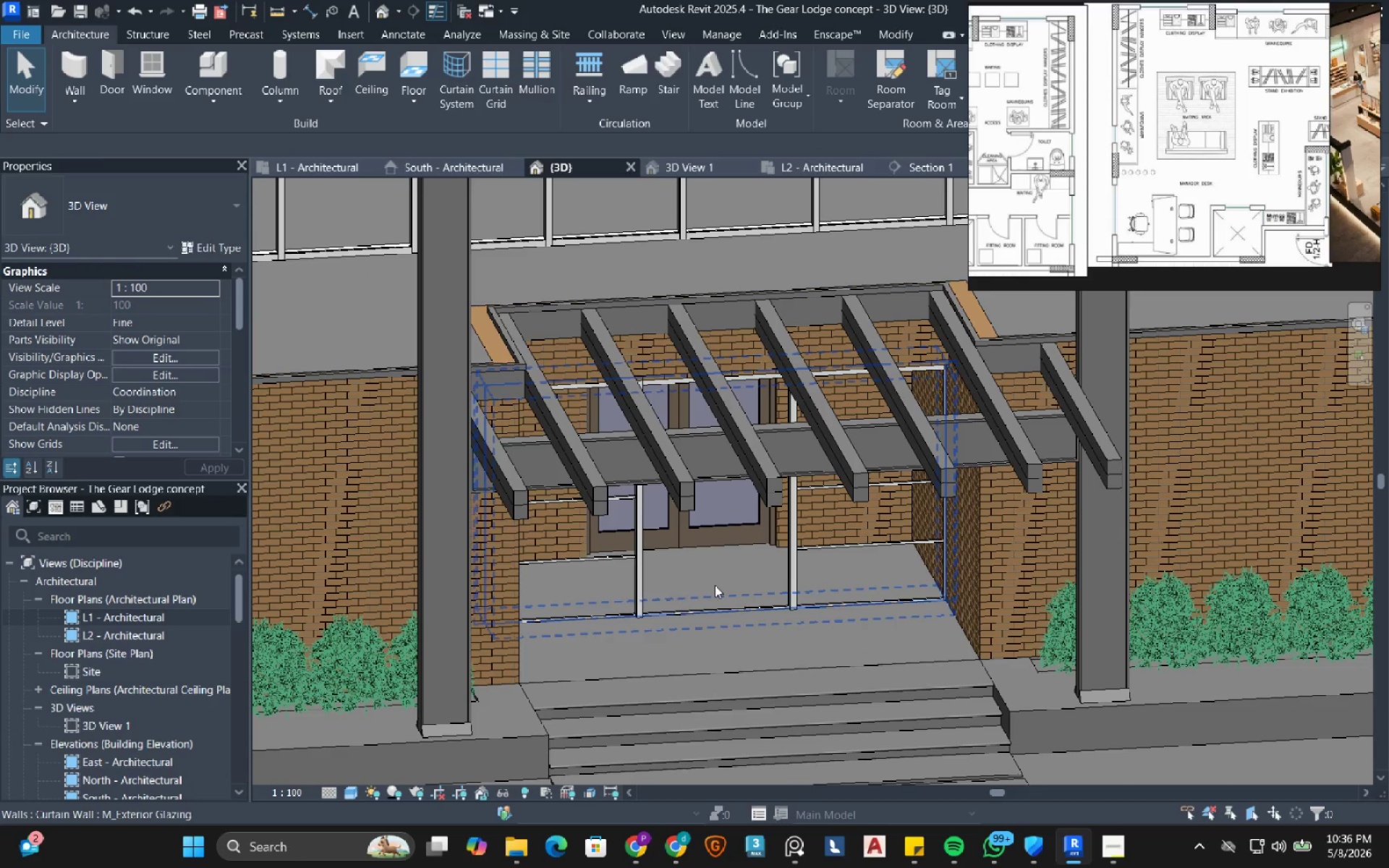 
key(Tab)
 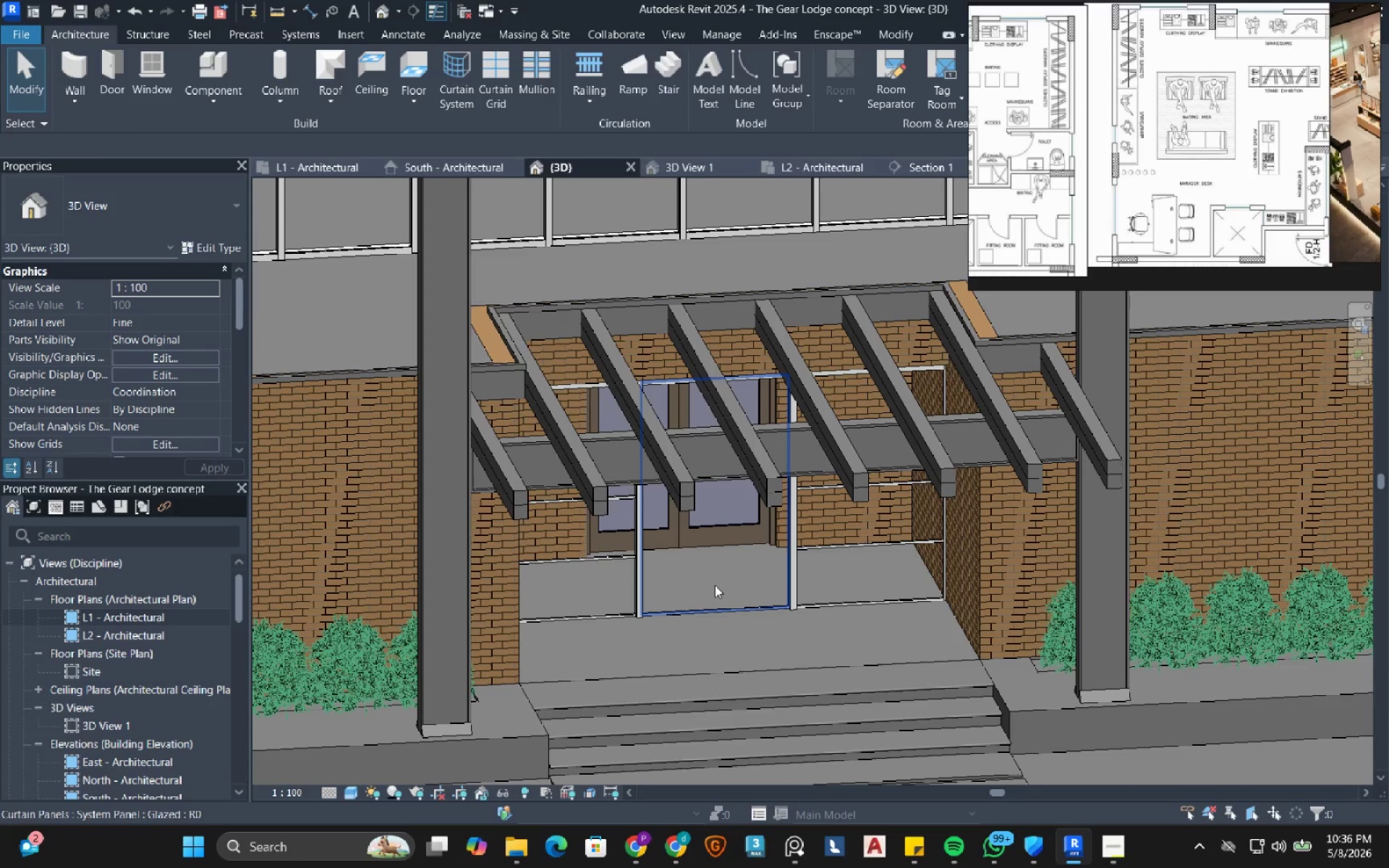 
left_click([715, 585])
 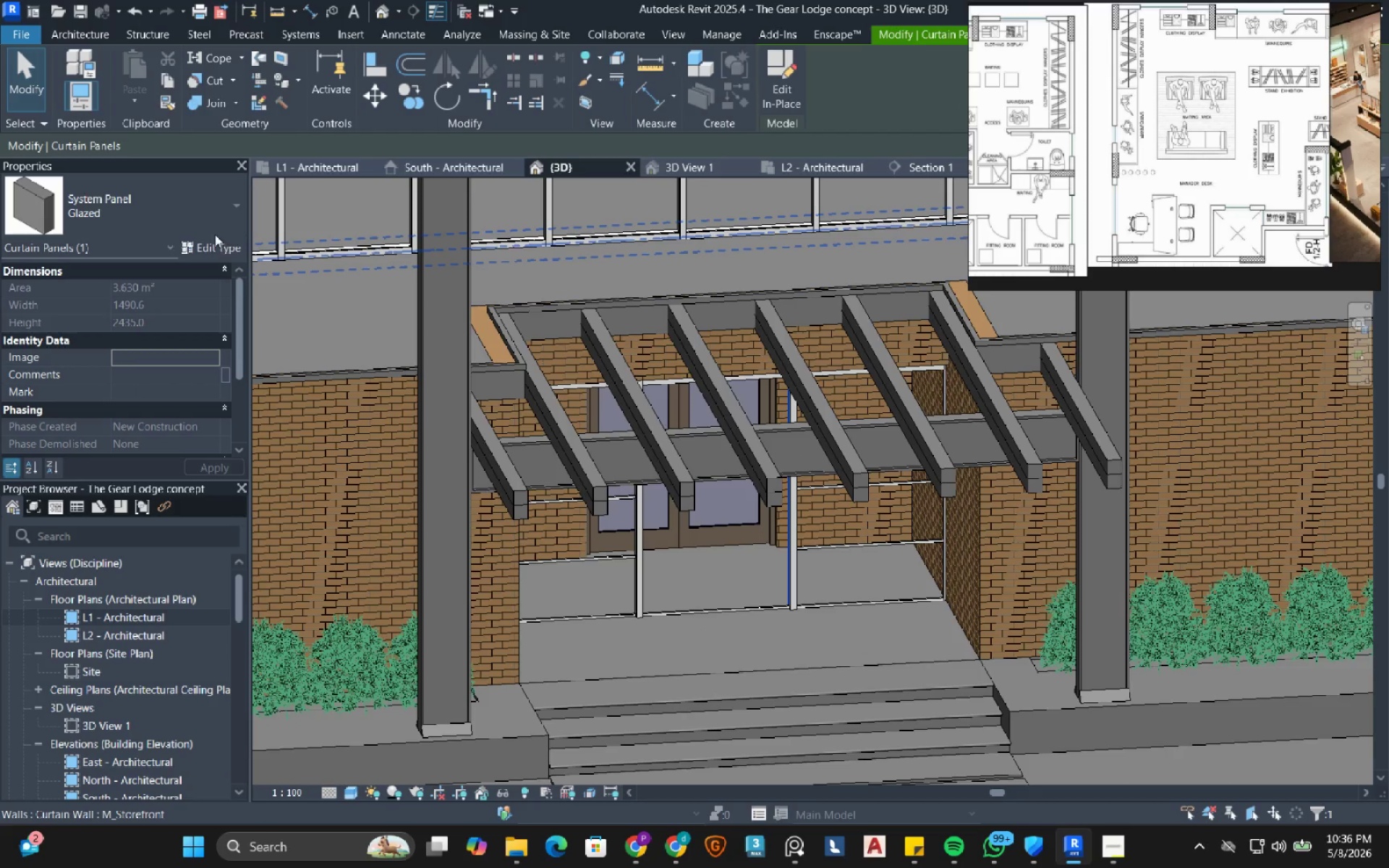 
left_click([194, 213])
 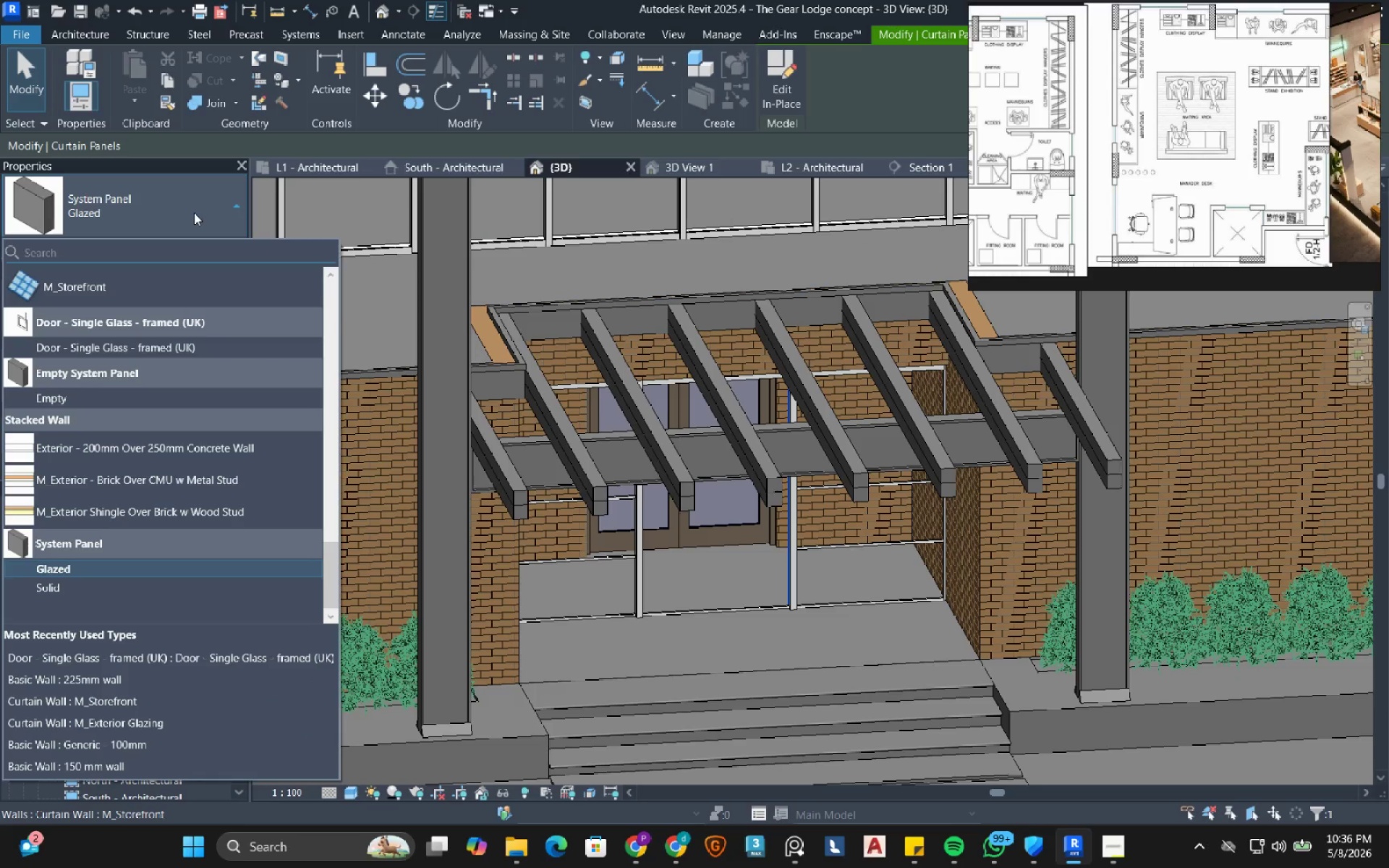 
scroll: coordinate [160, 488], scroll_direction: down, amount: 4.0
 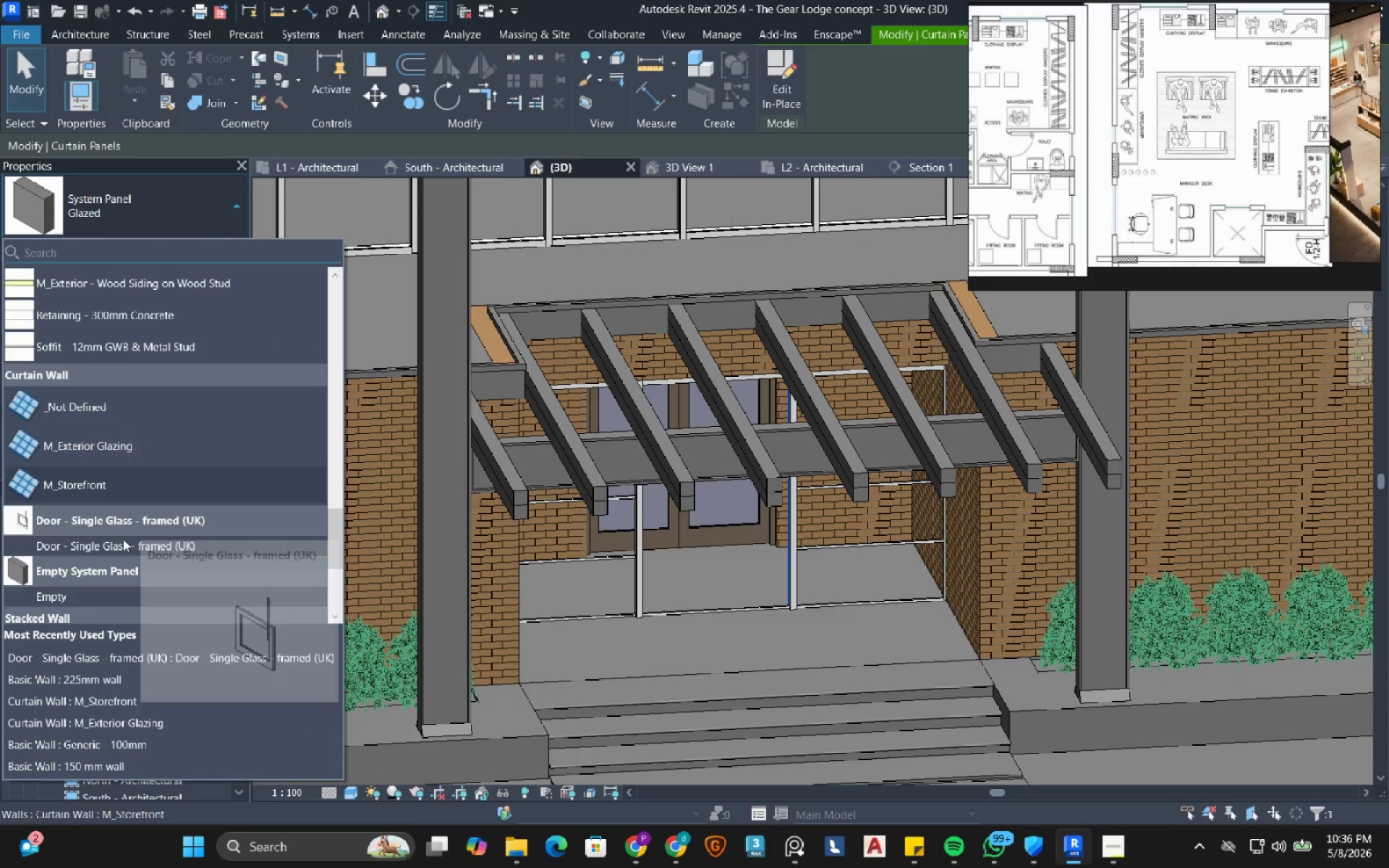 
left_click([121, 546])
 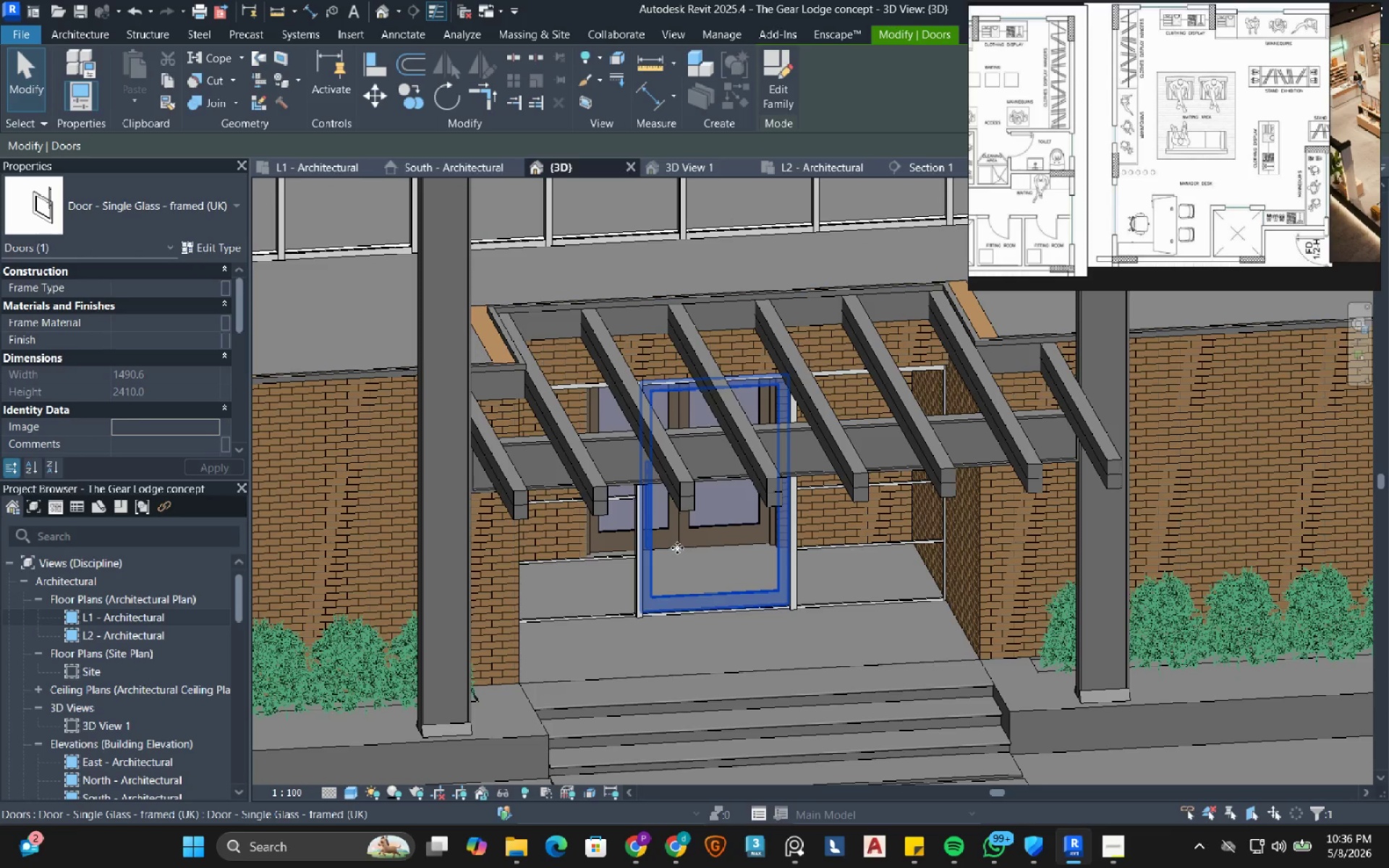 
mouse_move([696, 595])
 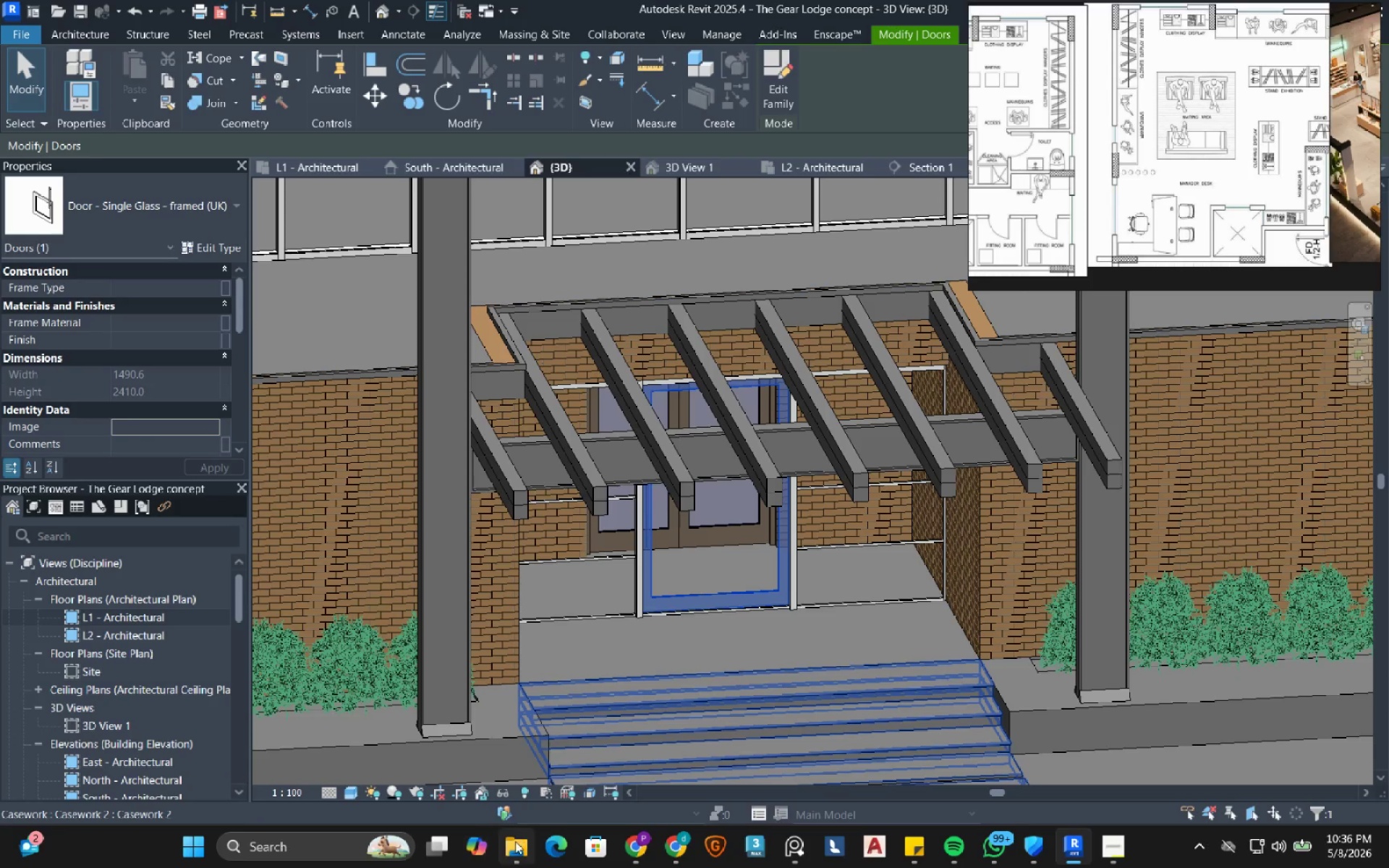 
left_click([515, 847])
 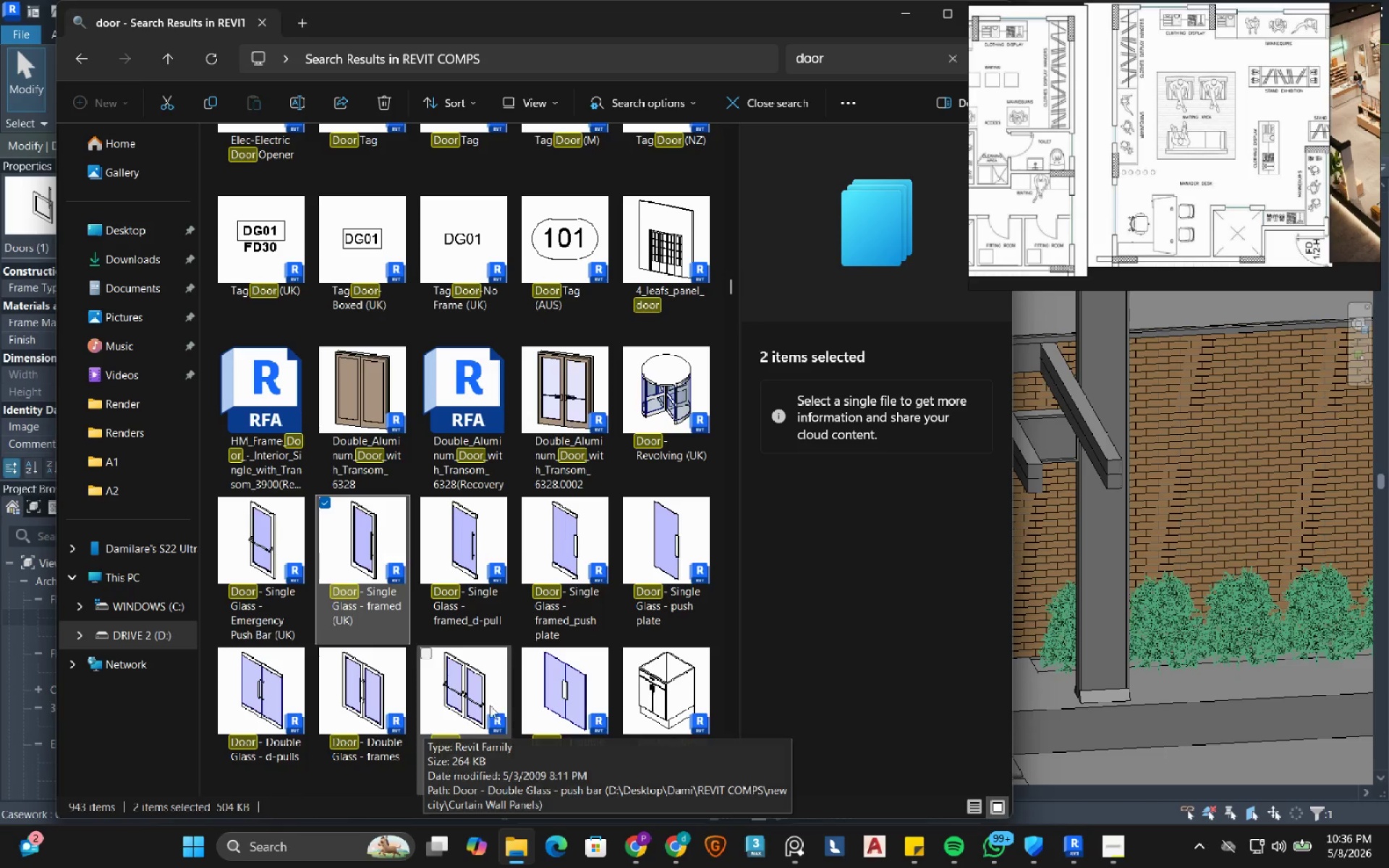 
left_click([491, 682])
 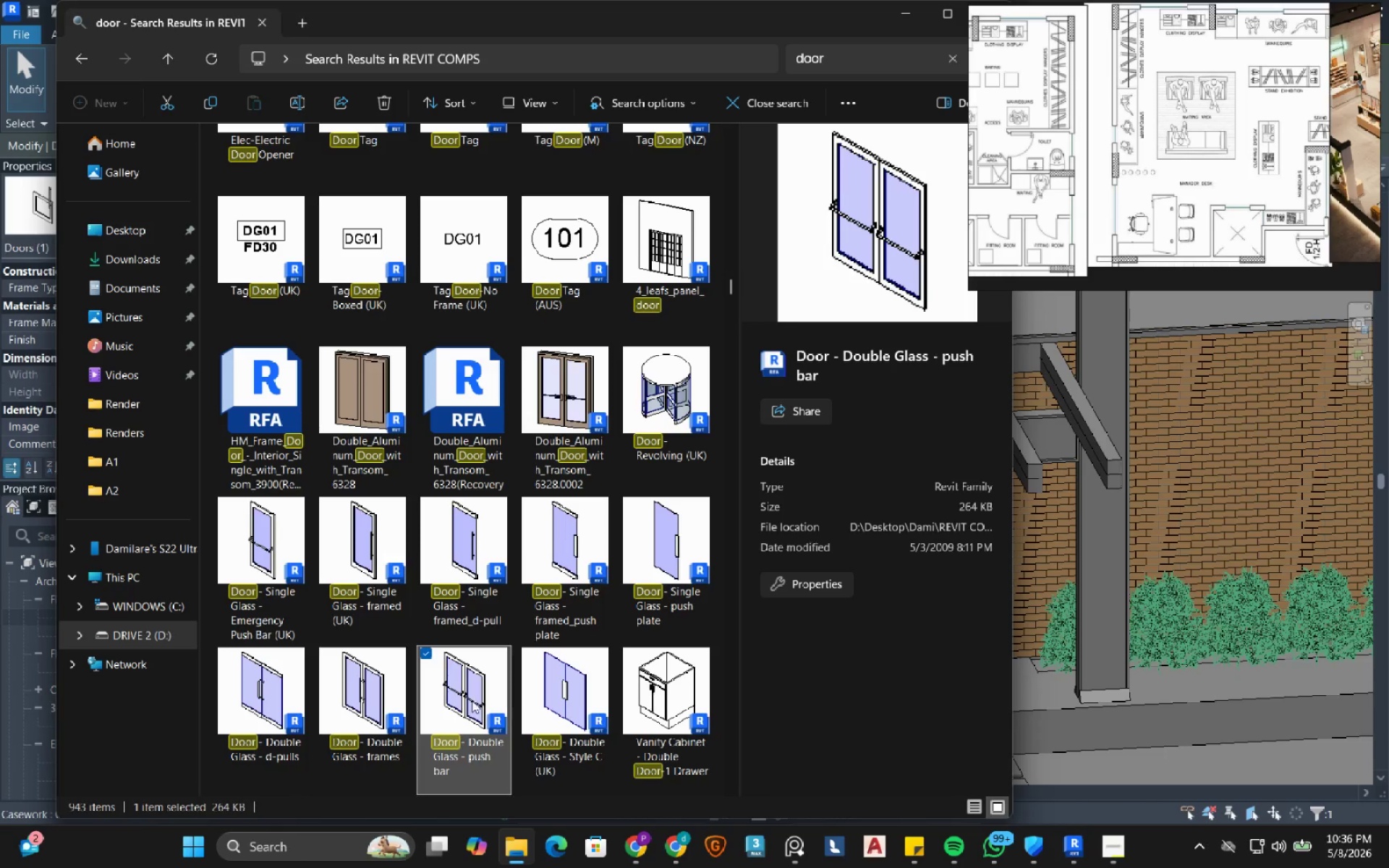 
left_click_drag(start_coordinate=[472, 700], to_coordinate=[1062, 621])
 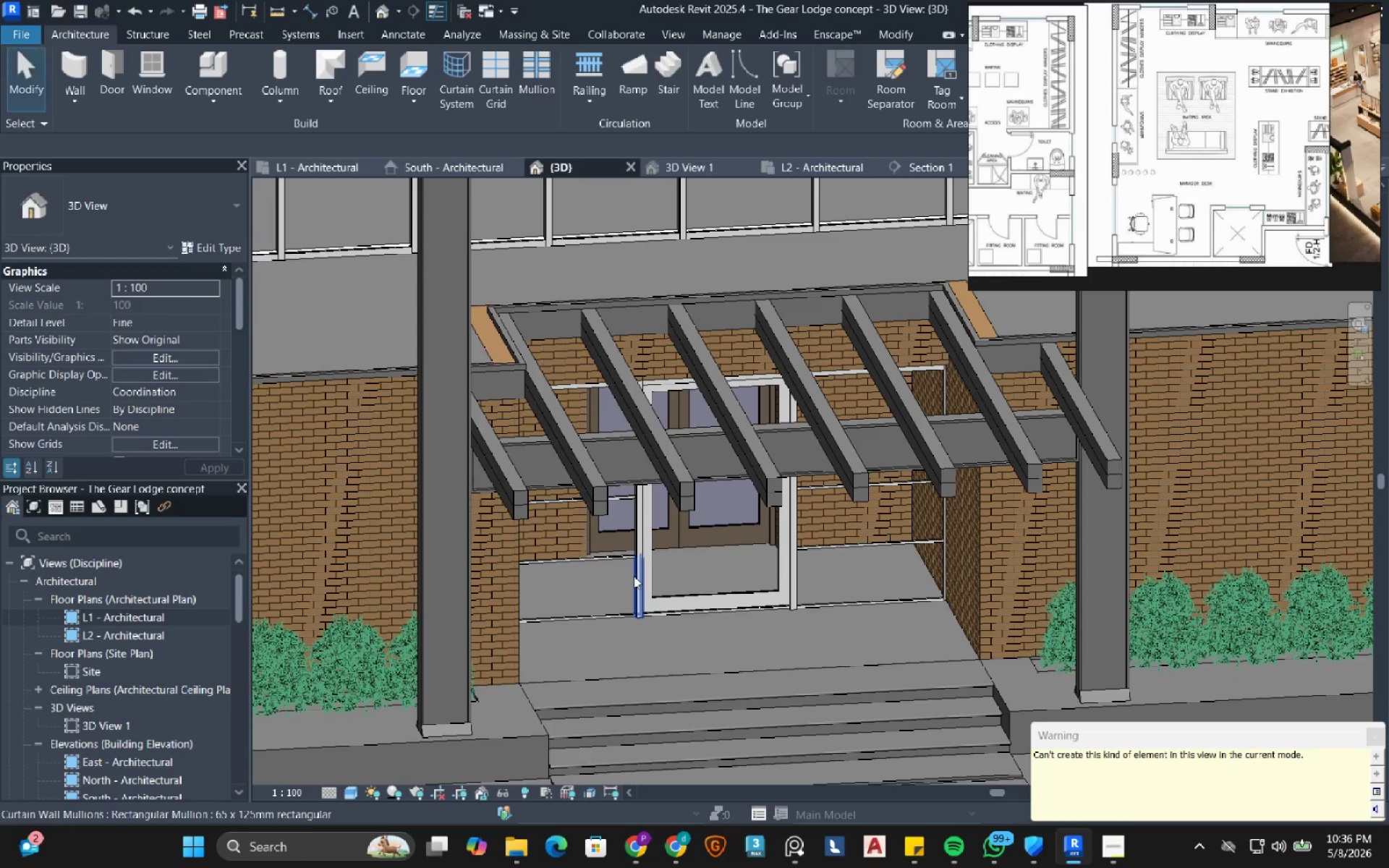 
left_click([671, 600])
 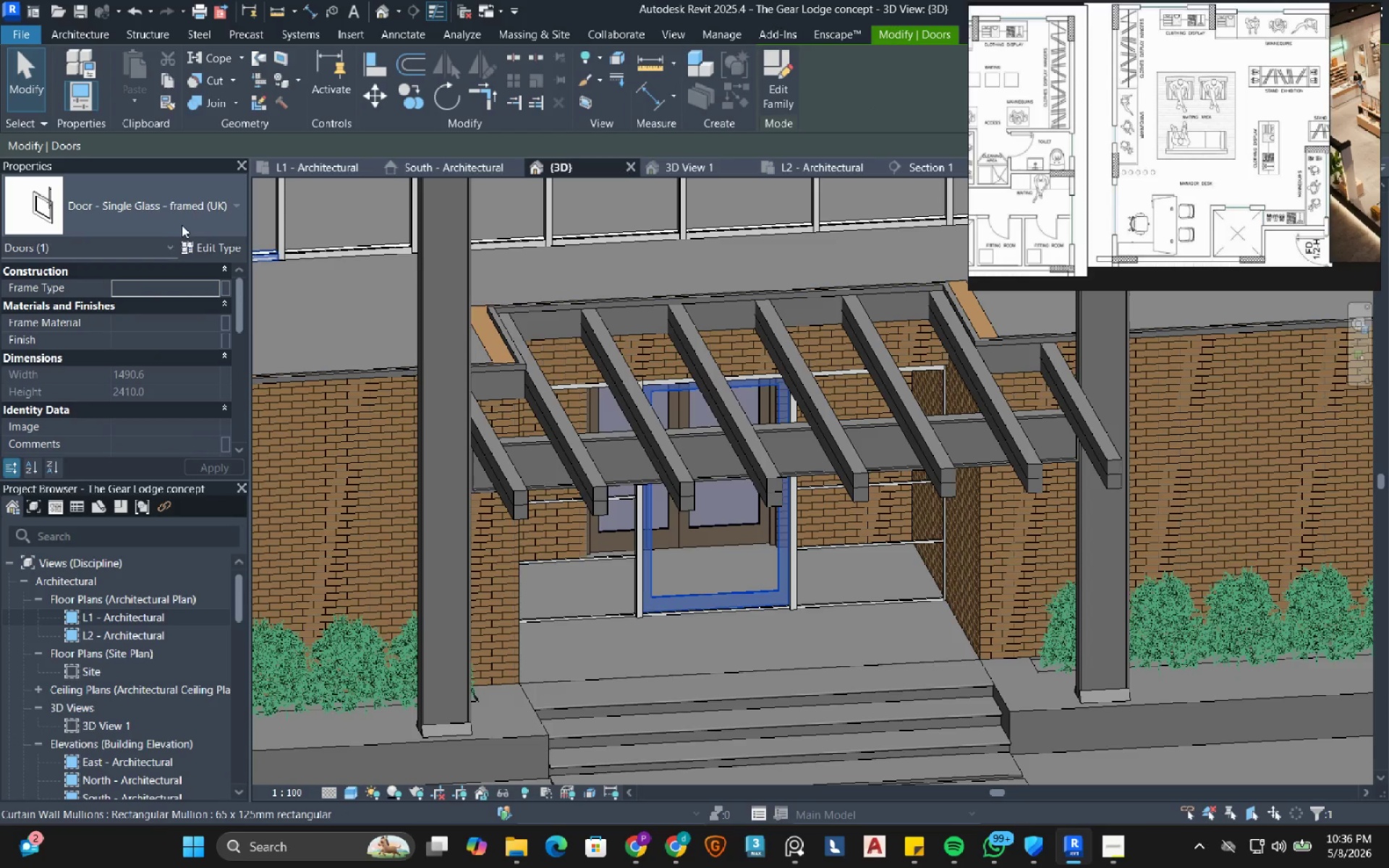 
left_click([177, 224])
 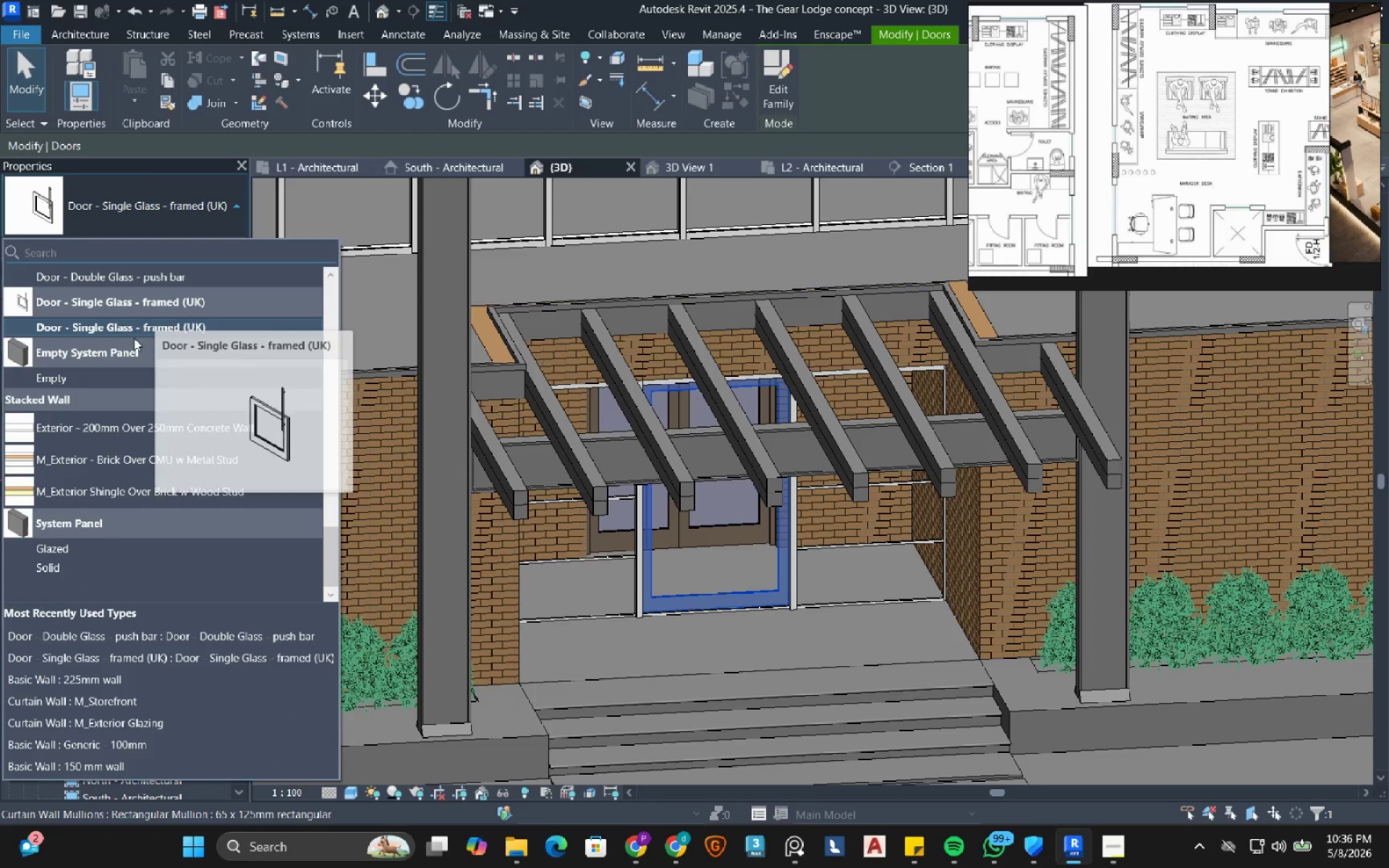 
scroll: coordinate [119, 355], scroll_direction: up, amount: 1.0
 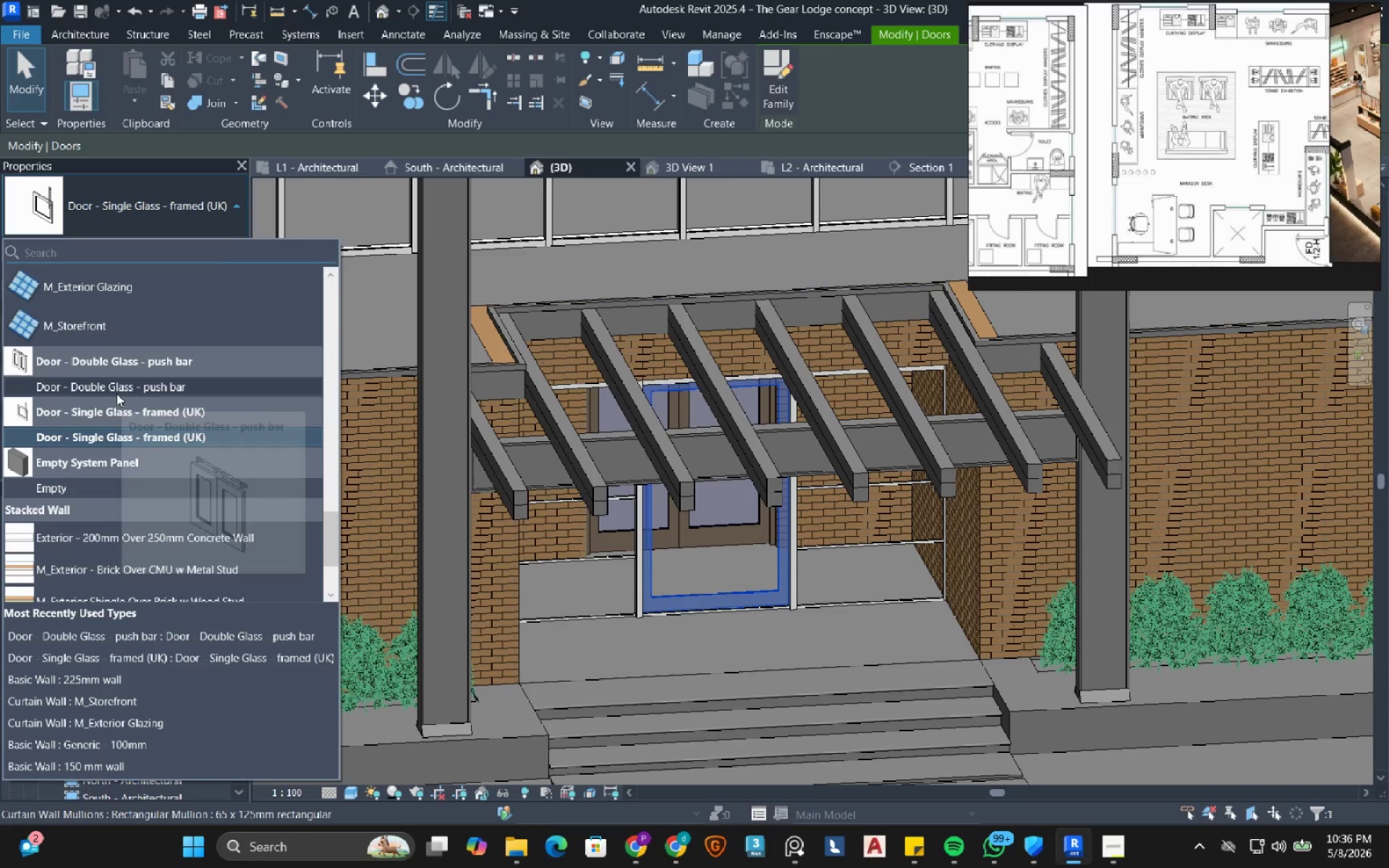 
left_click([116, 393])
 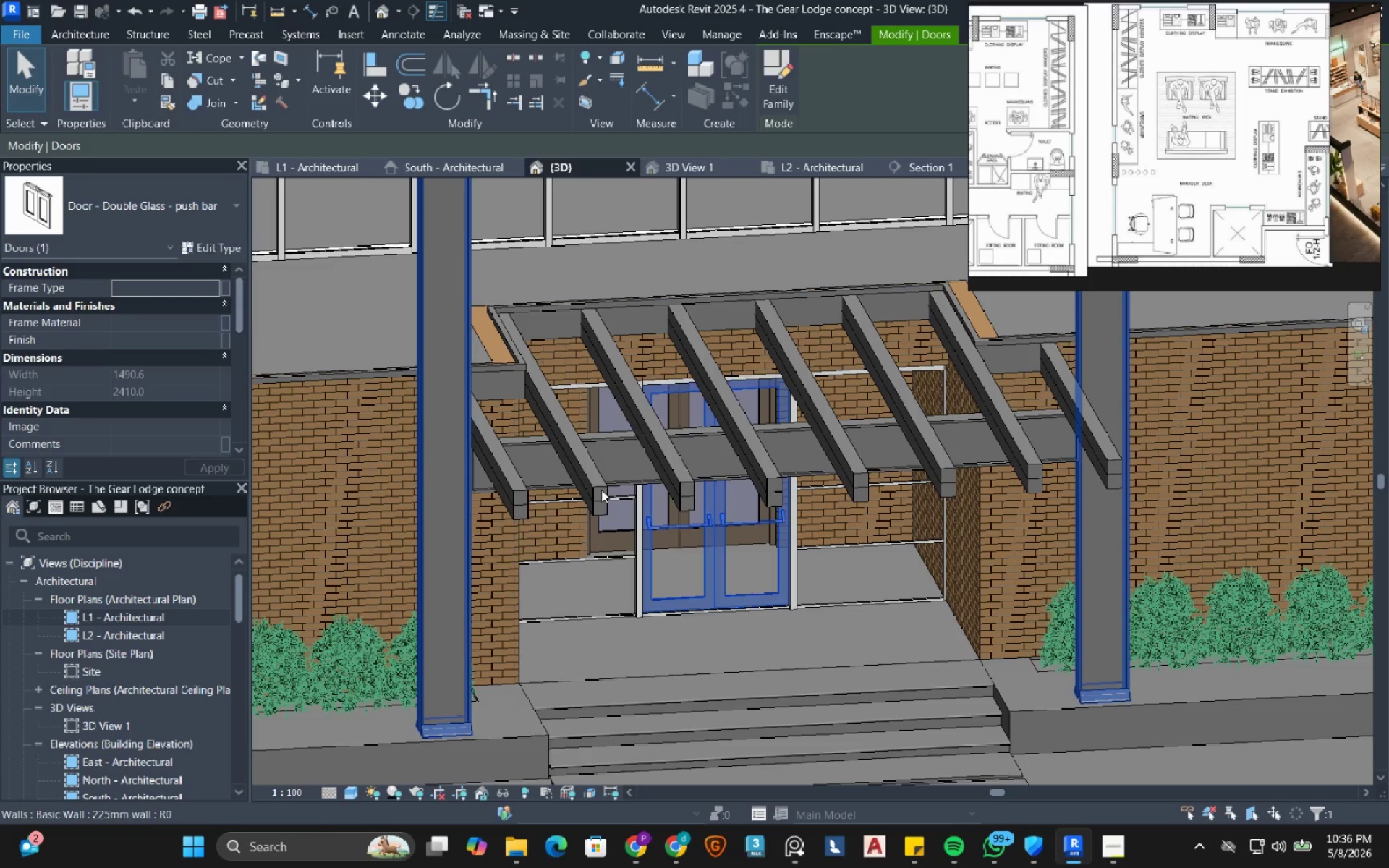 
key(Escape)
 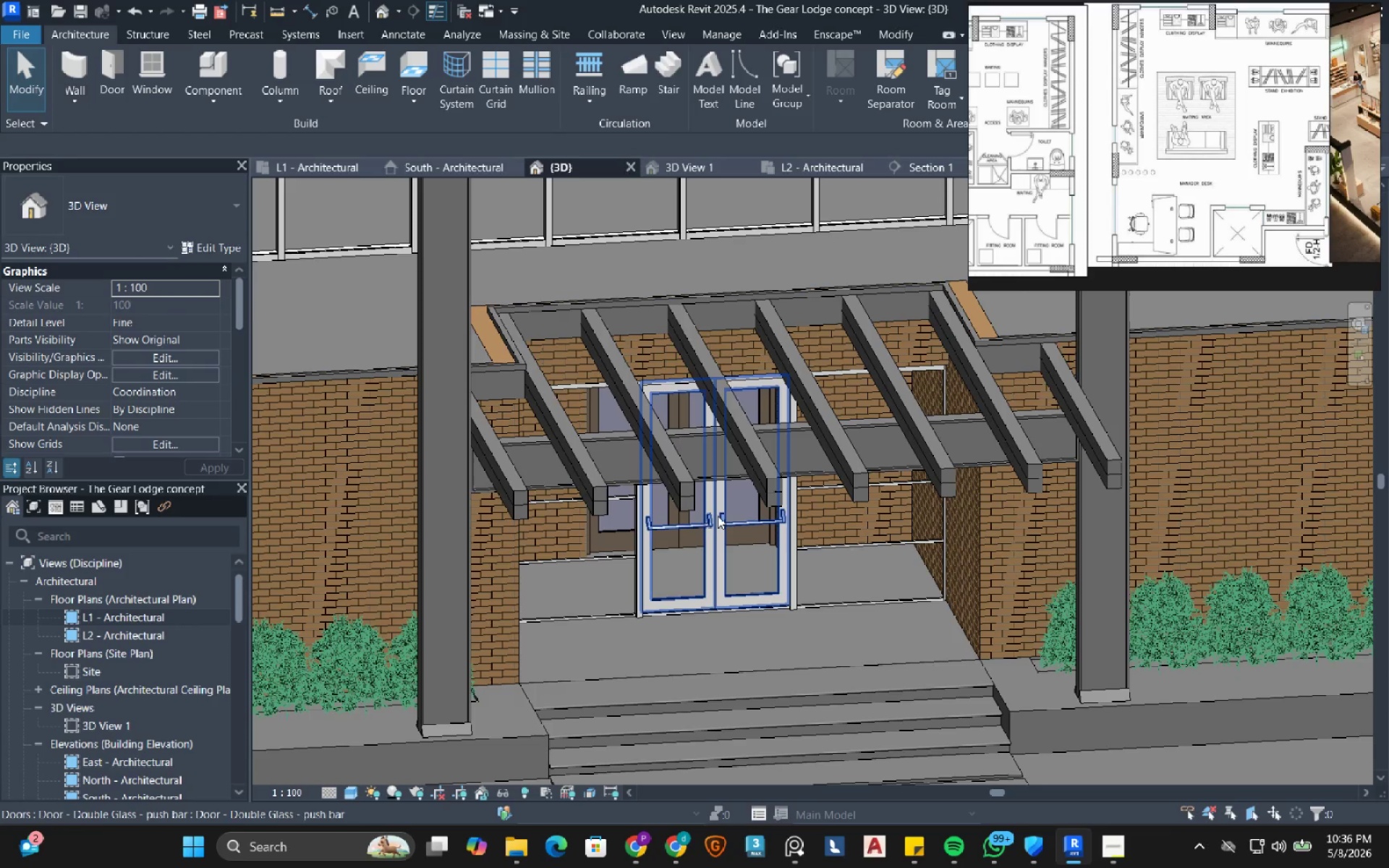 
left_click([718, 516])
 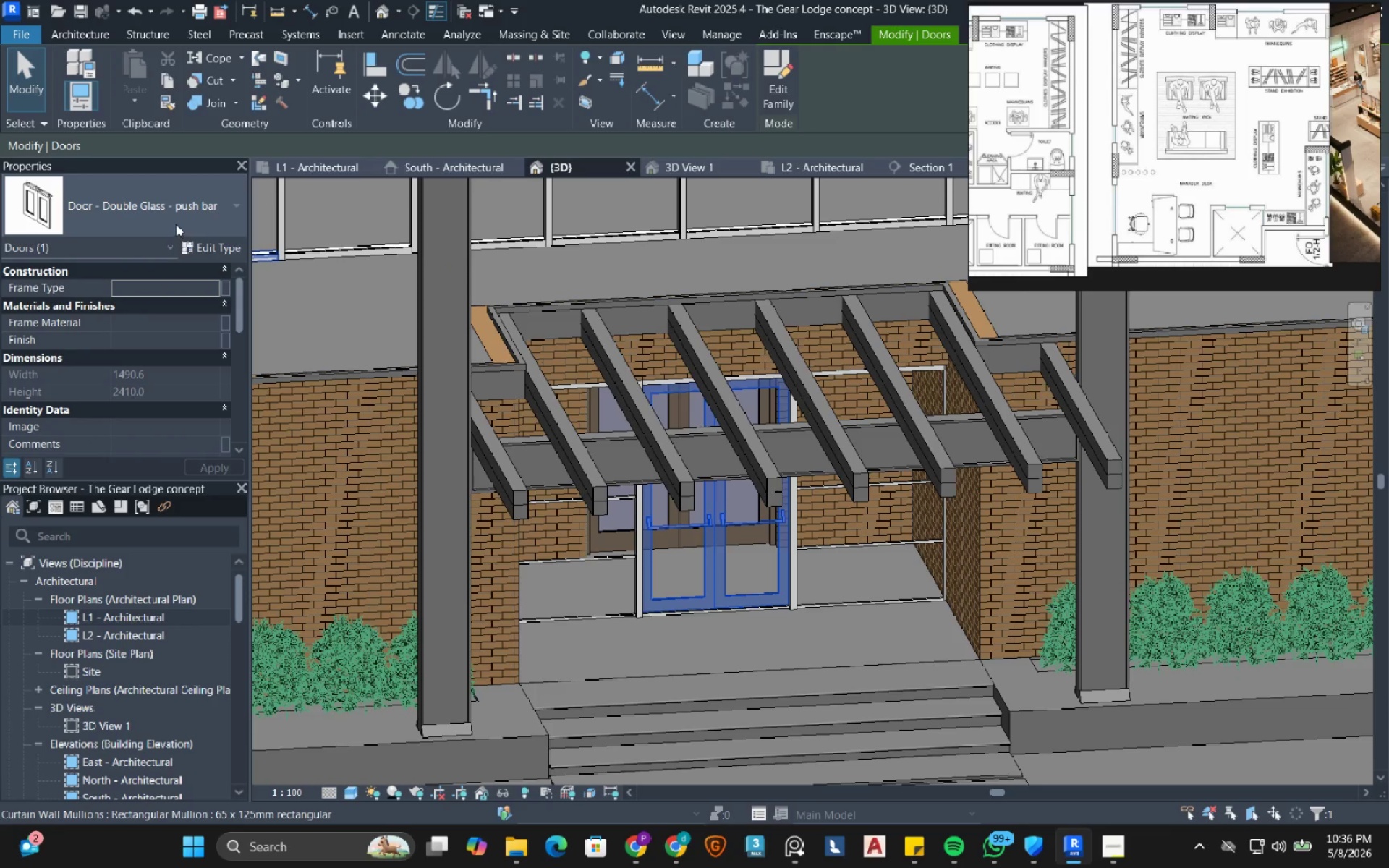 
left_click([176, 224])
 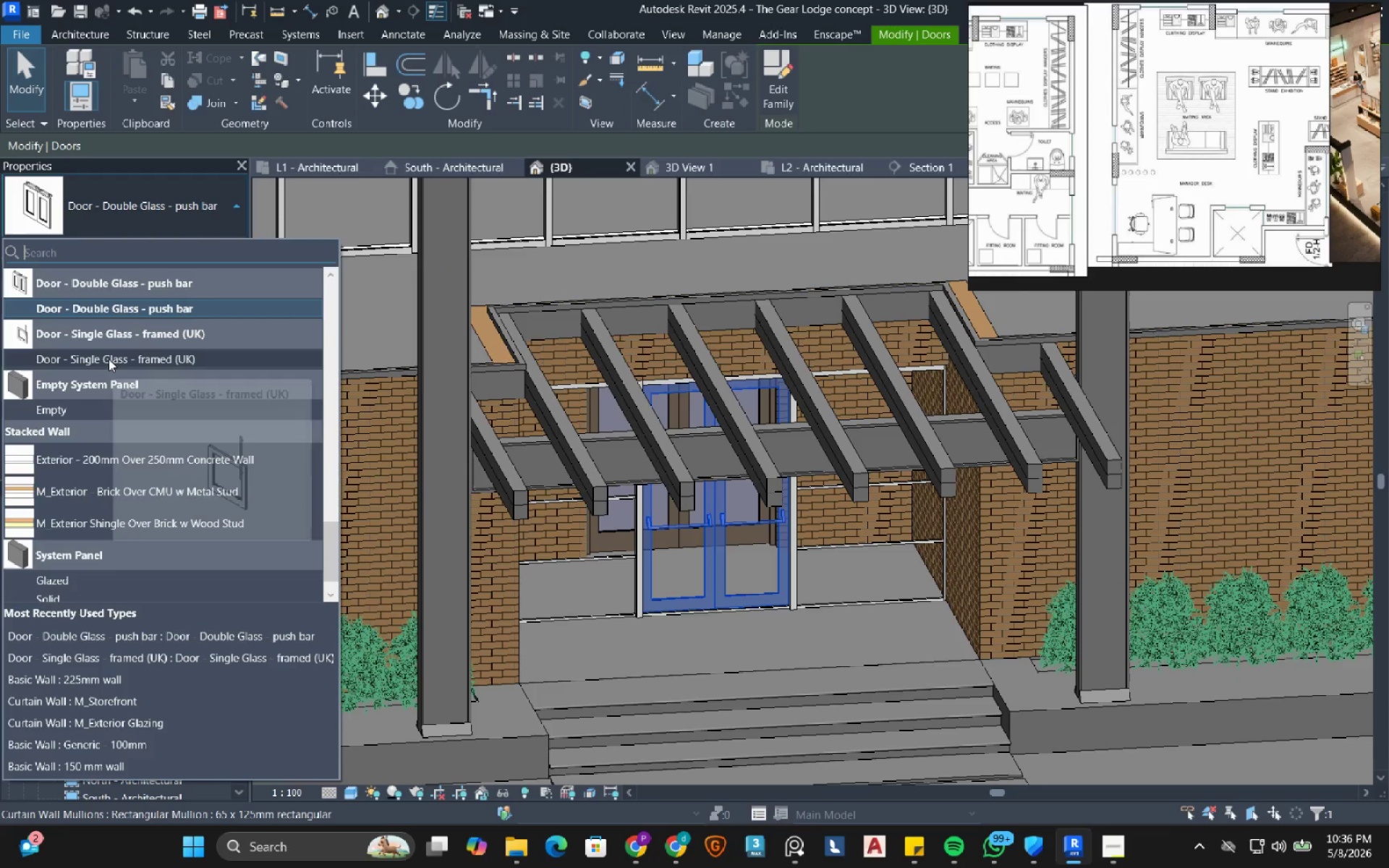 
left_click([106, 360])
 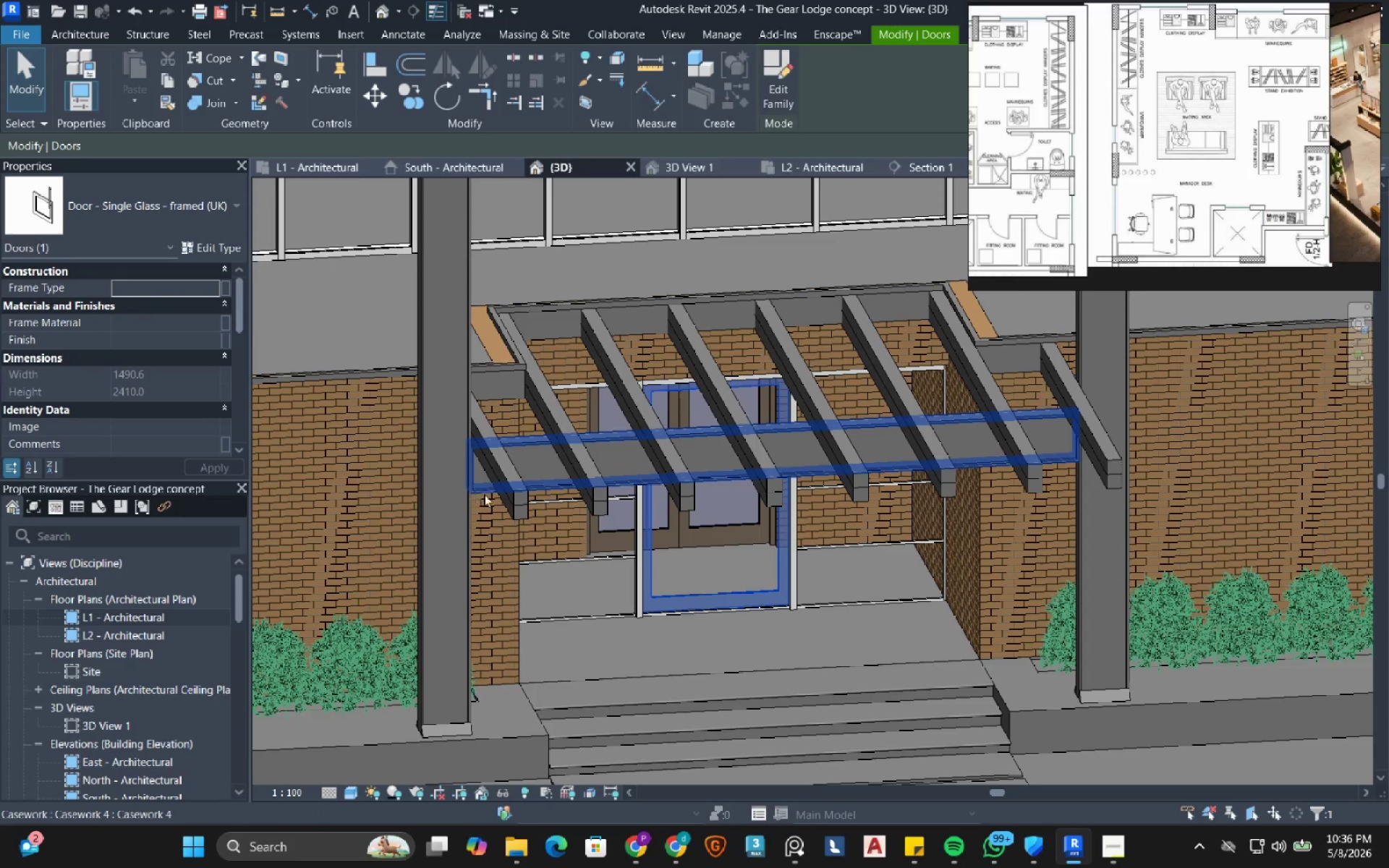 
key(Escape)
 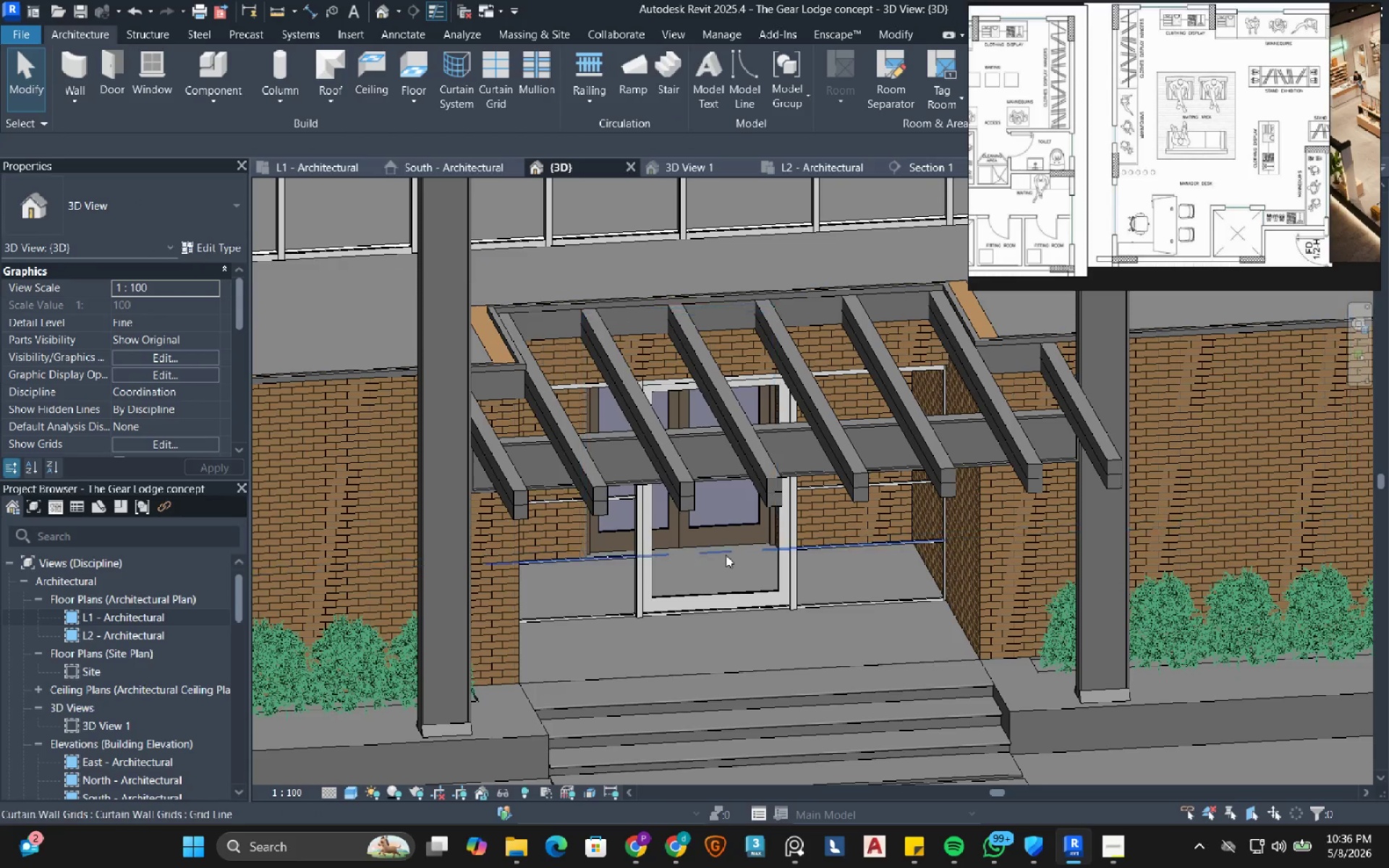 
hold_key(key=ShiftLeft, duration=2.42)
 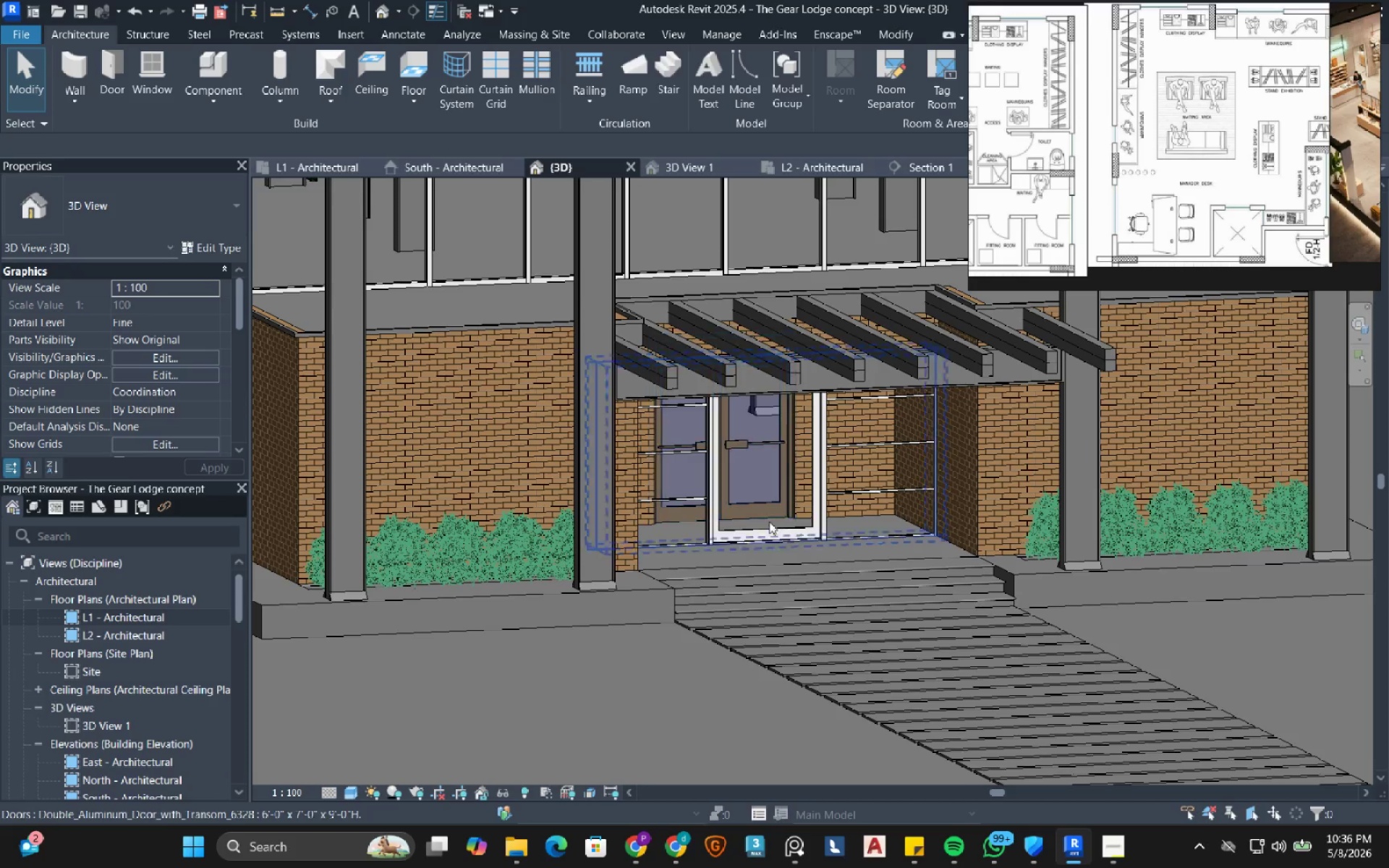 
scroll: coordinate [726, 555], scroll_direction: down, amount: 2.0
 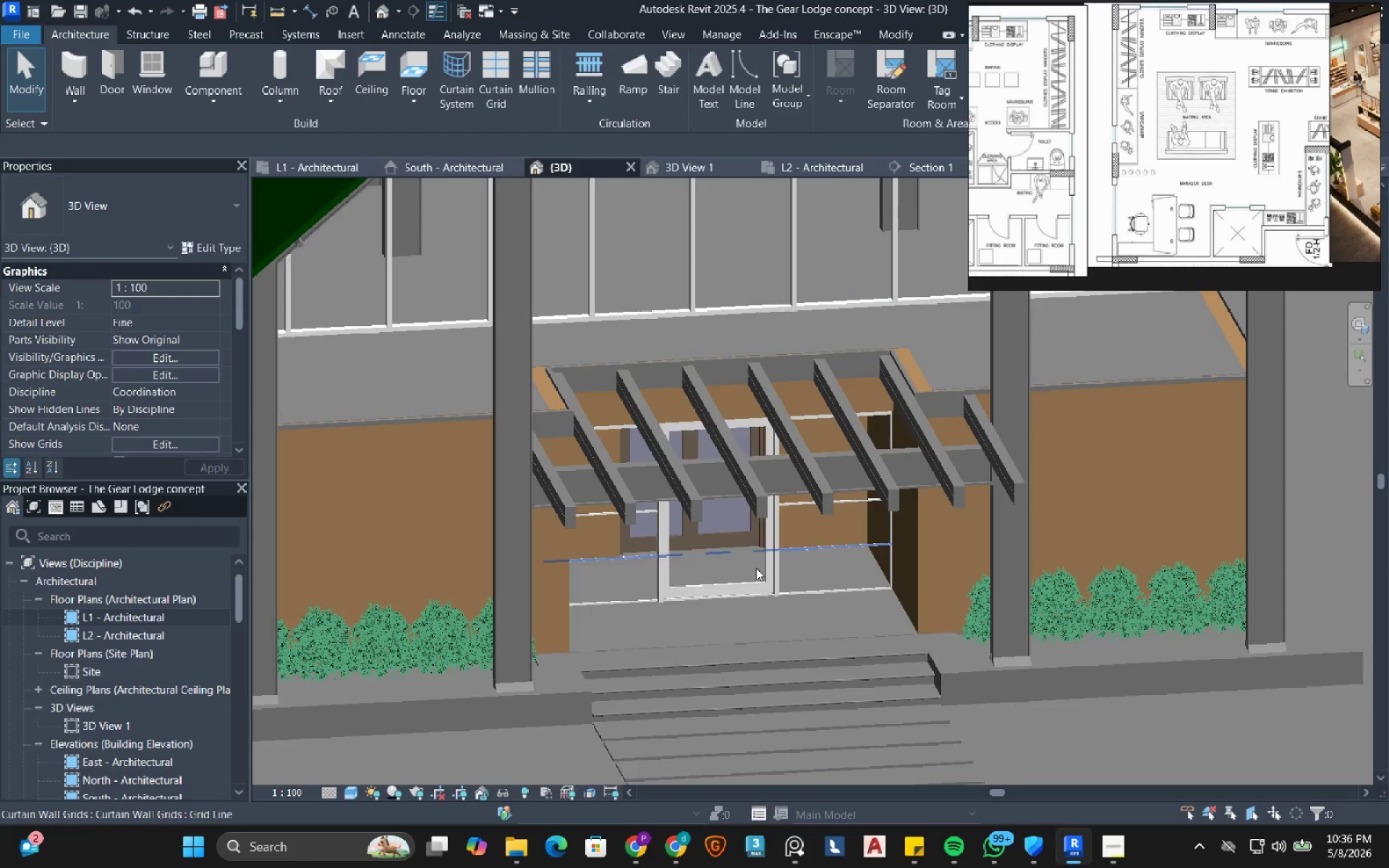 
scroll: coordinate [765, 524], scroll_direction: up, amount: 4.0
 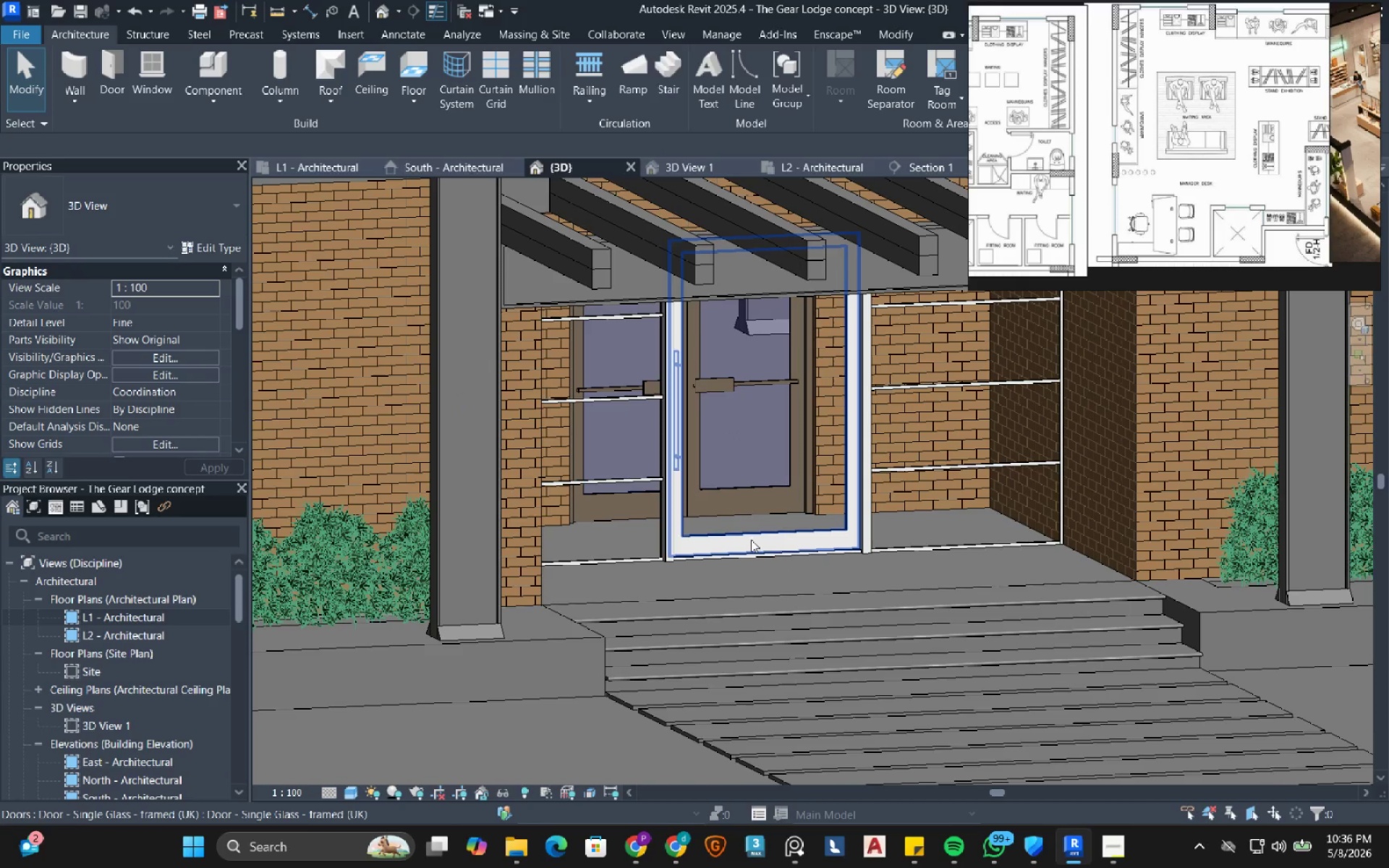 
left_click([751, 540])
 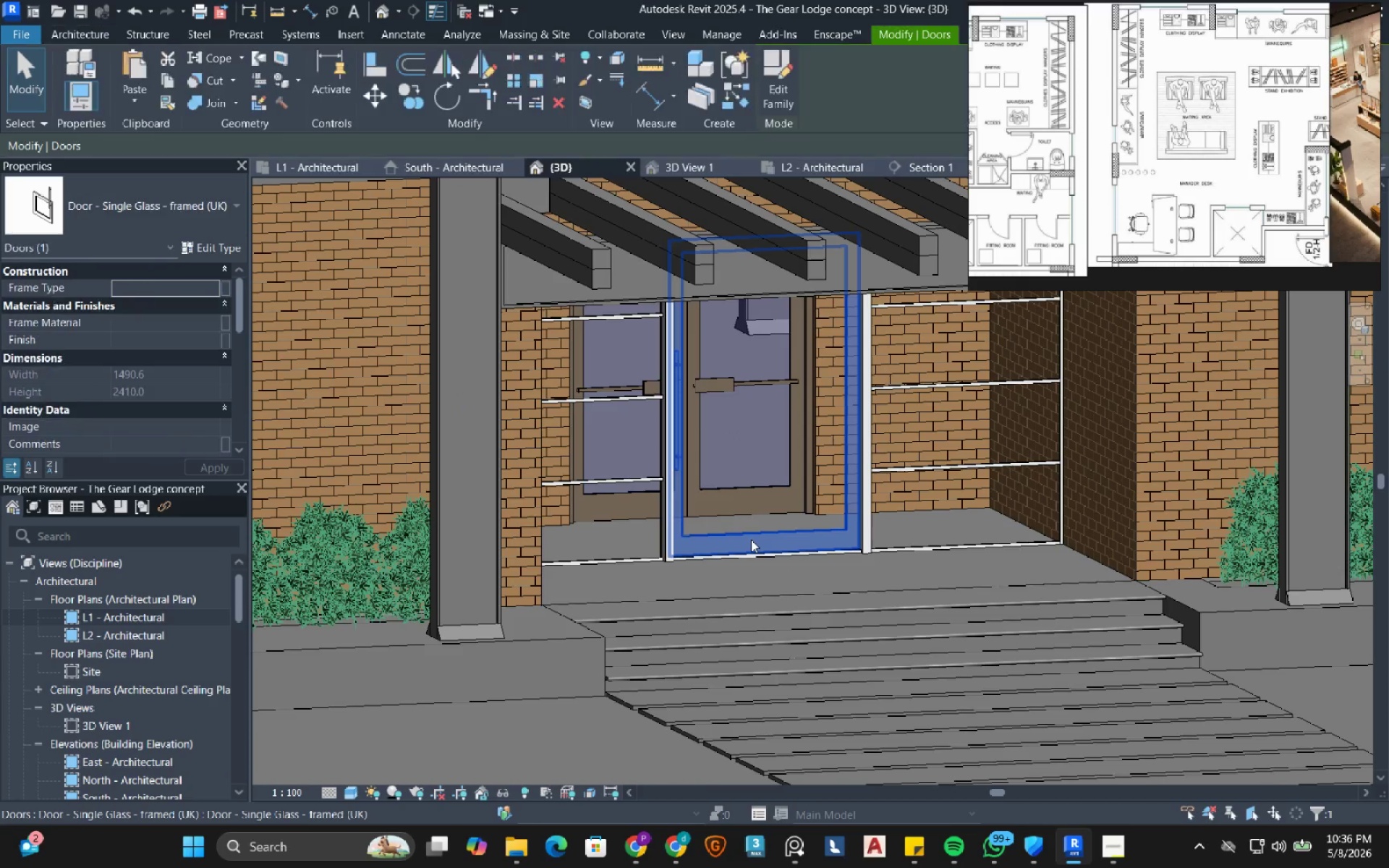 
key(Space)
 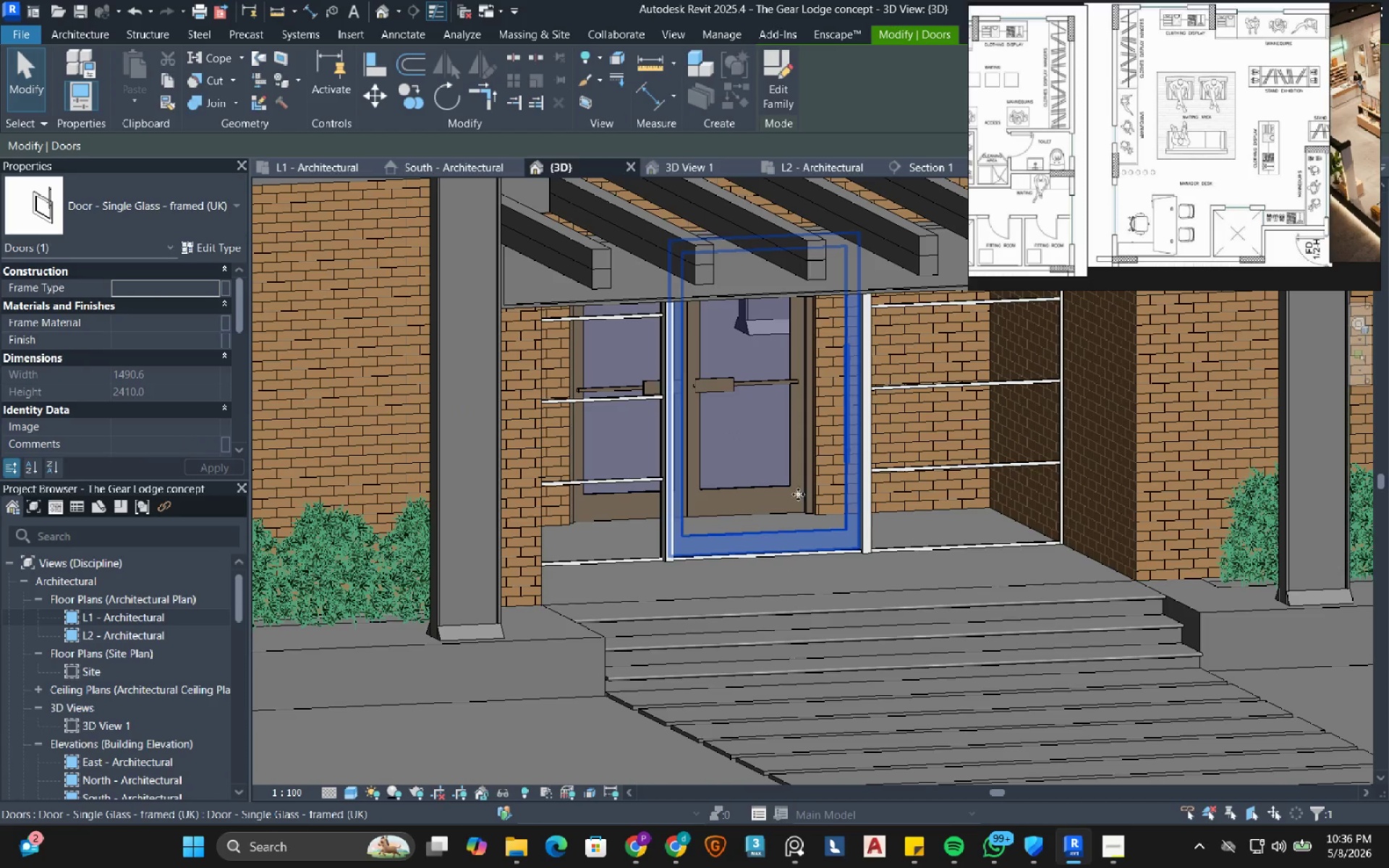 
key(Space)
 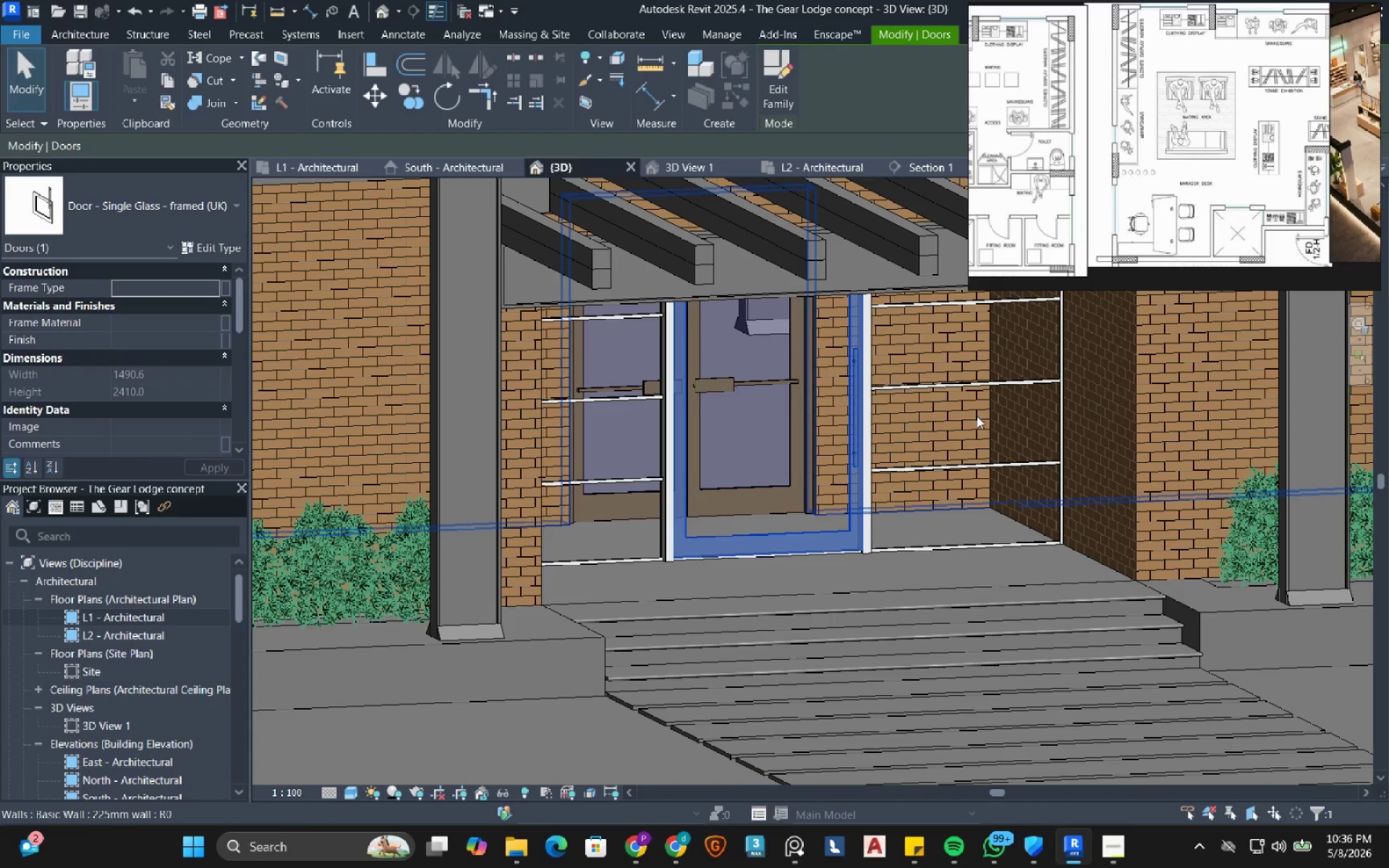 
key(Escape)
 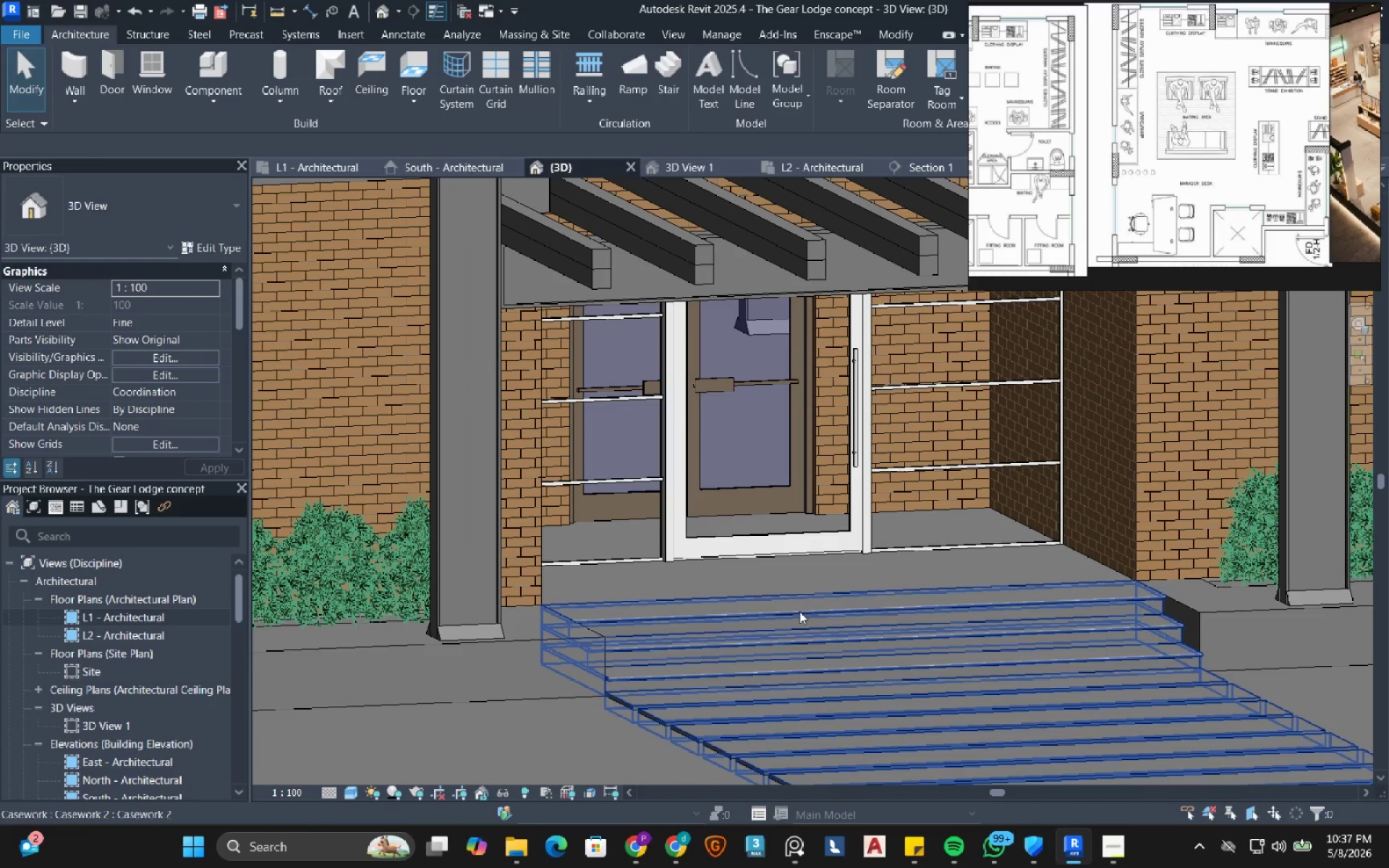 
hold_key(key=ShiftLeft, duration=0.86)